 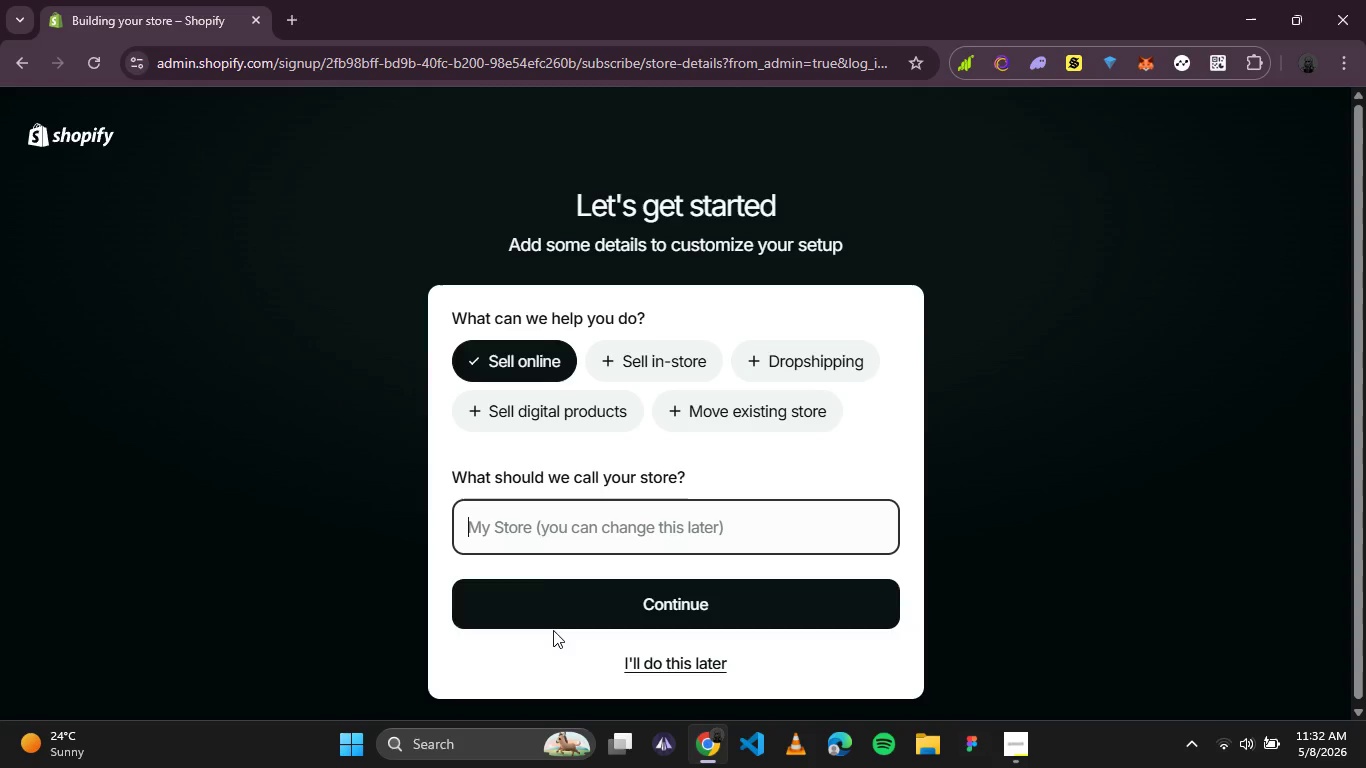 
key(Control+V)
 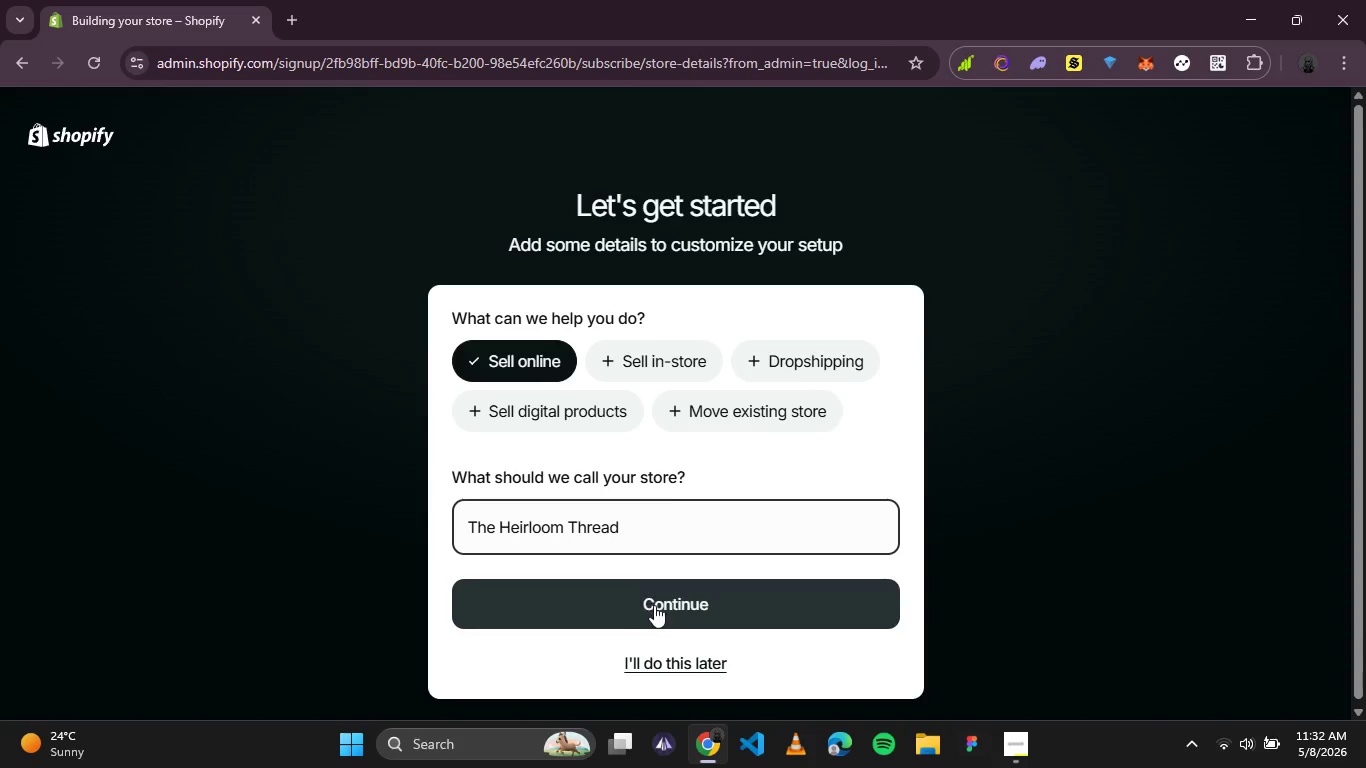 
left_click([654, 605])
 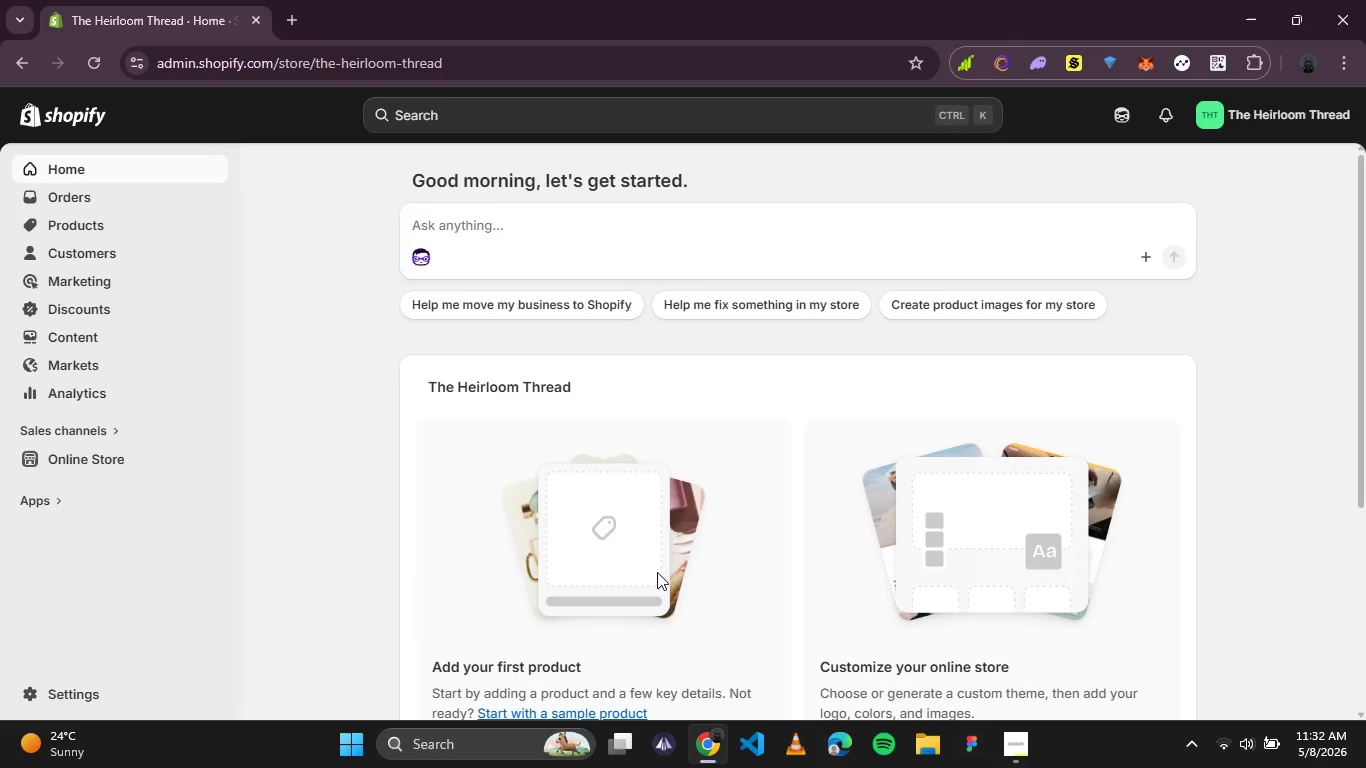 
wait(23.03)
 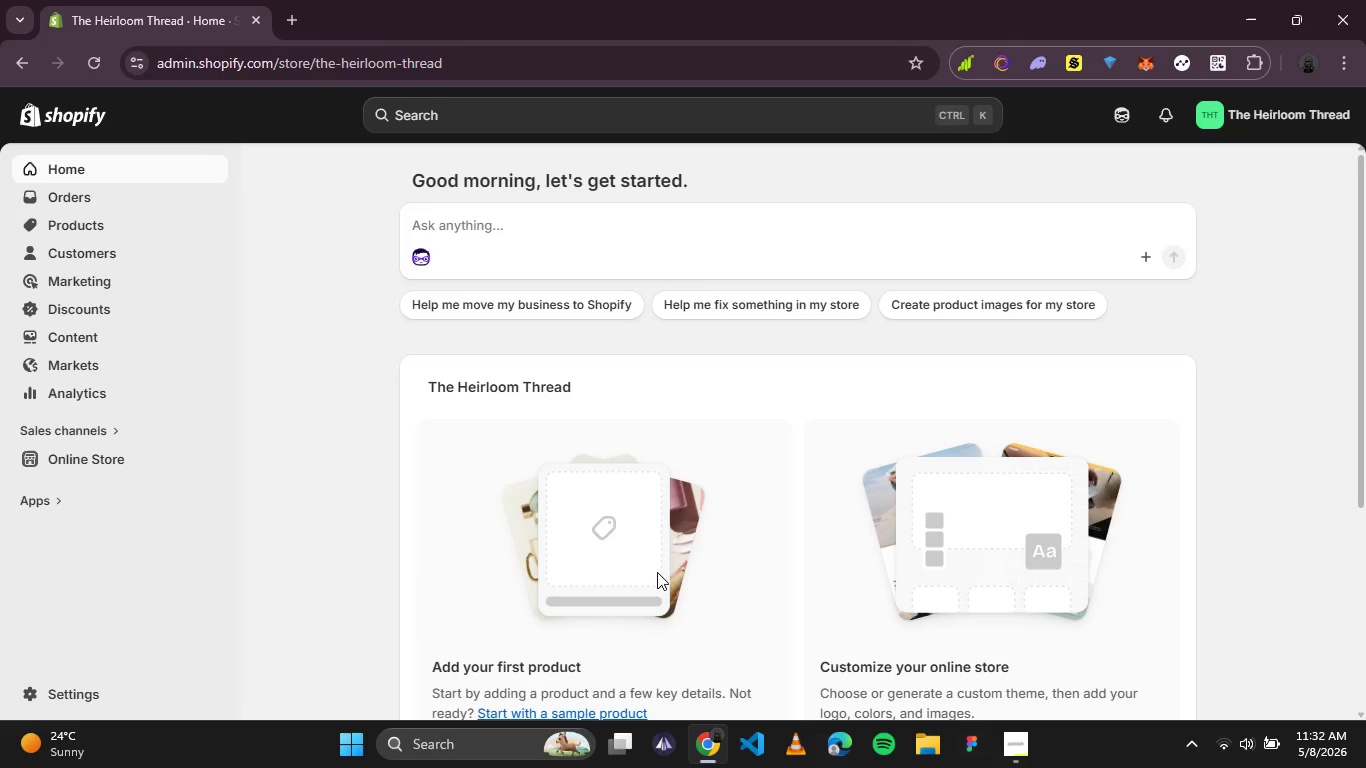 
scroll: coordinate [747, 322], scroll_direction: down, amount: 4.0
 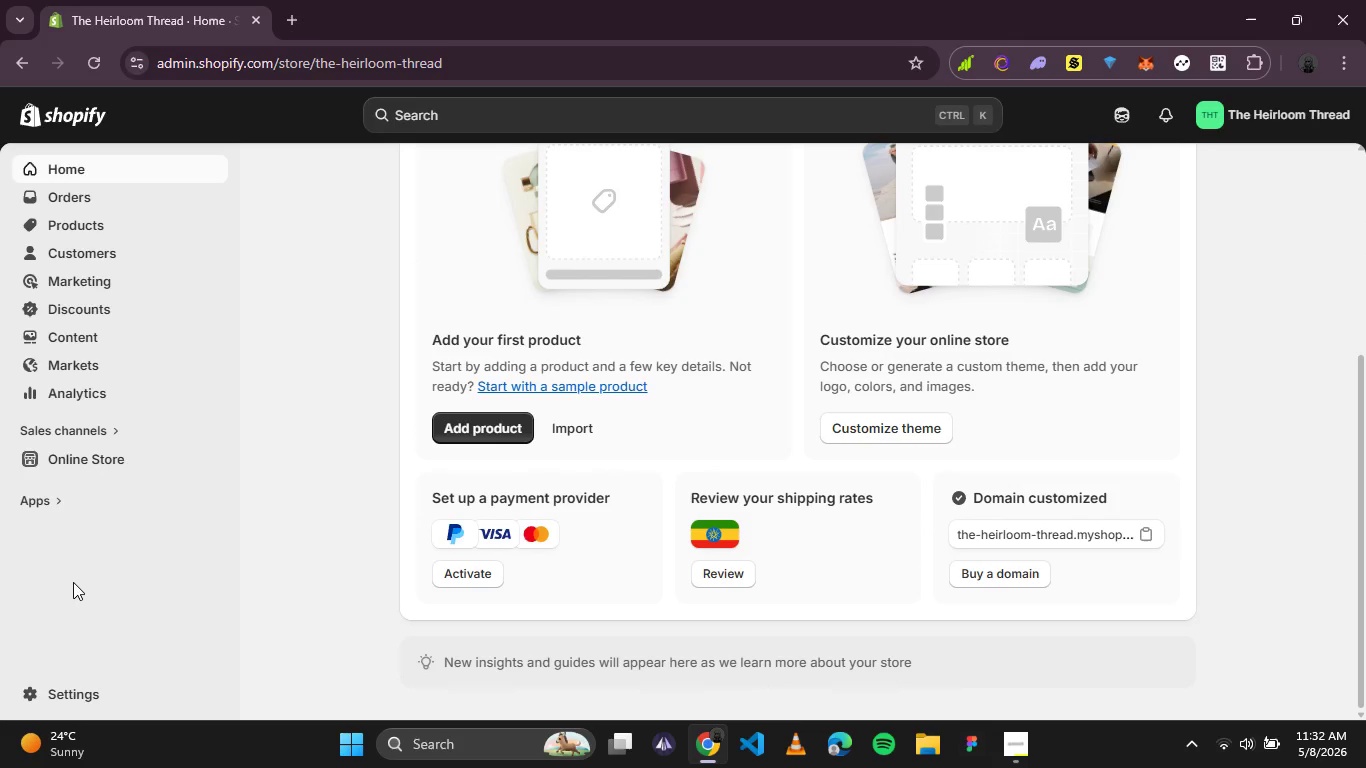 
wait(19.05)
 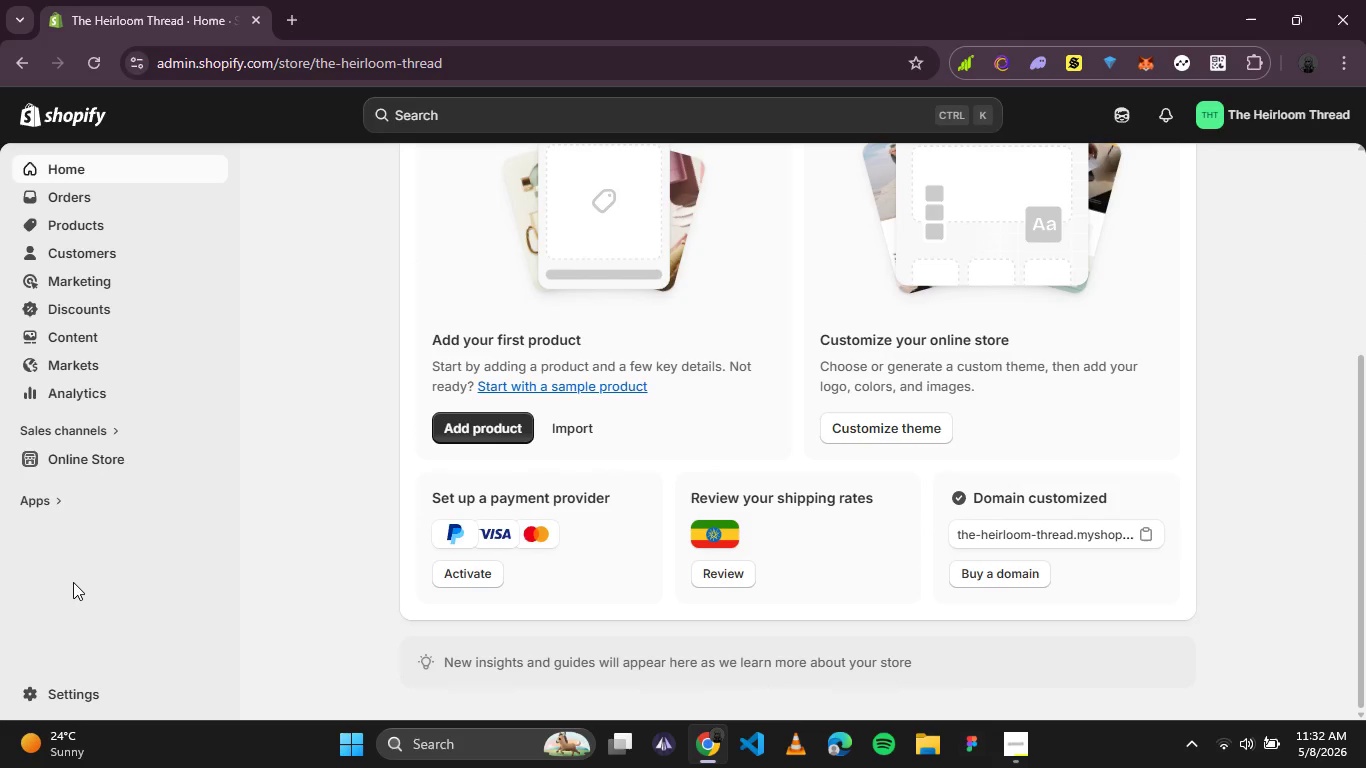 
scroll: coordinate [0, 767], scroll_direction: down, amount: 3.0
 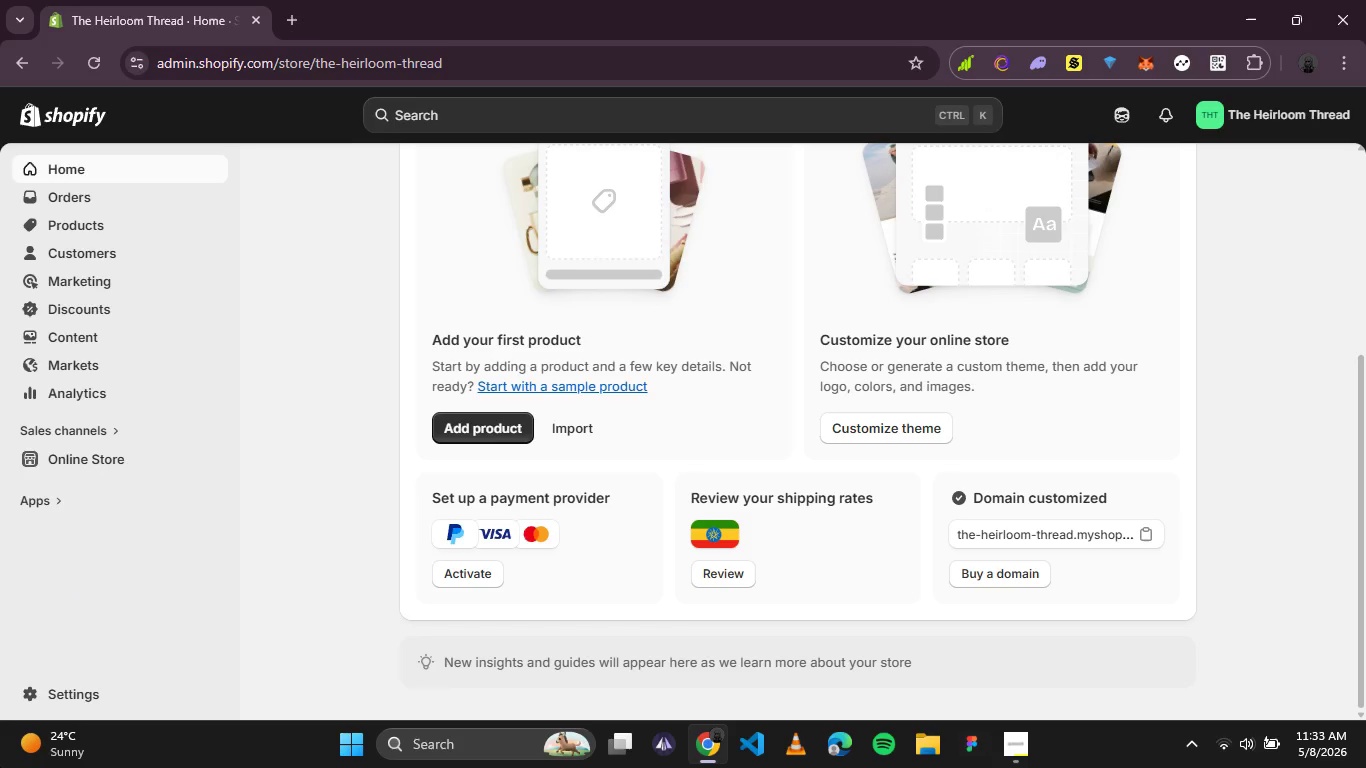 
wait(5.97)
 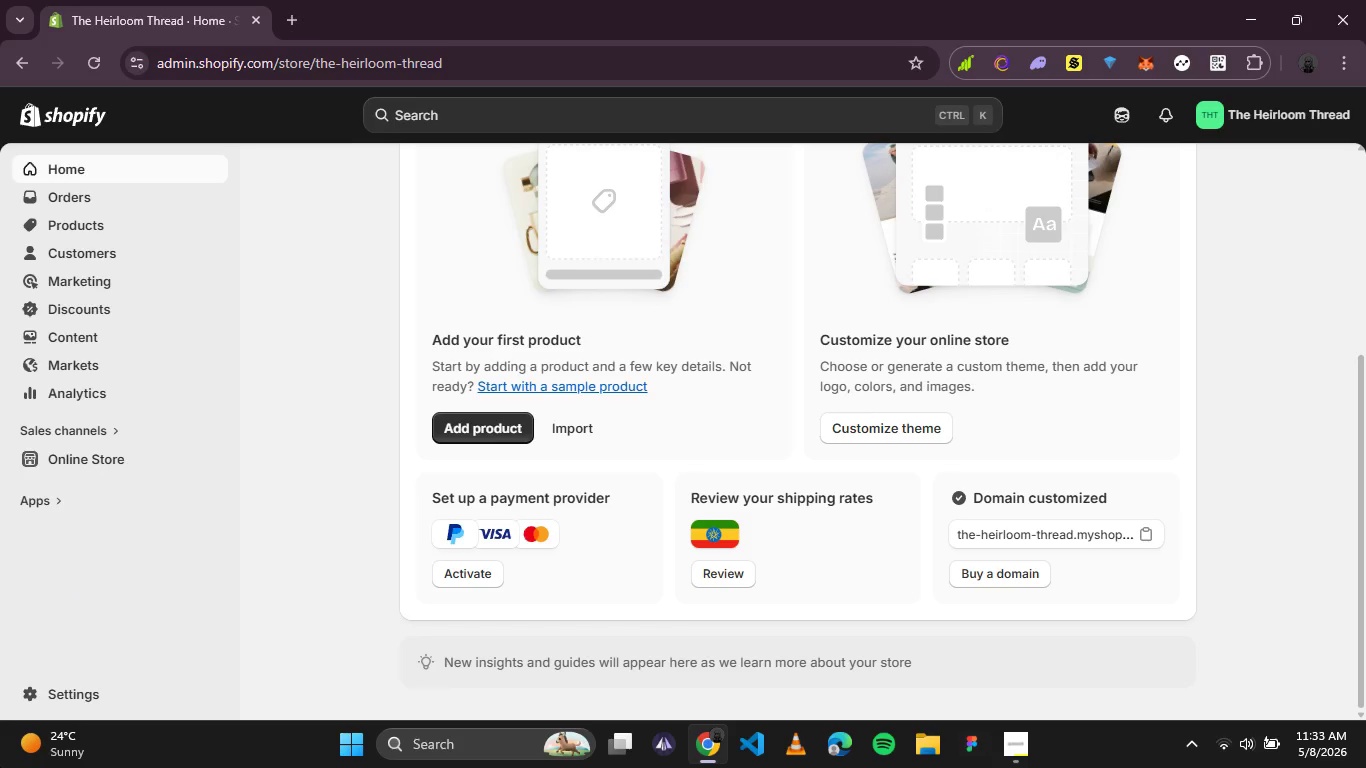 
mouse_move([-5, 770])
 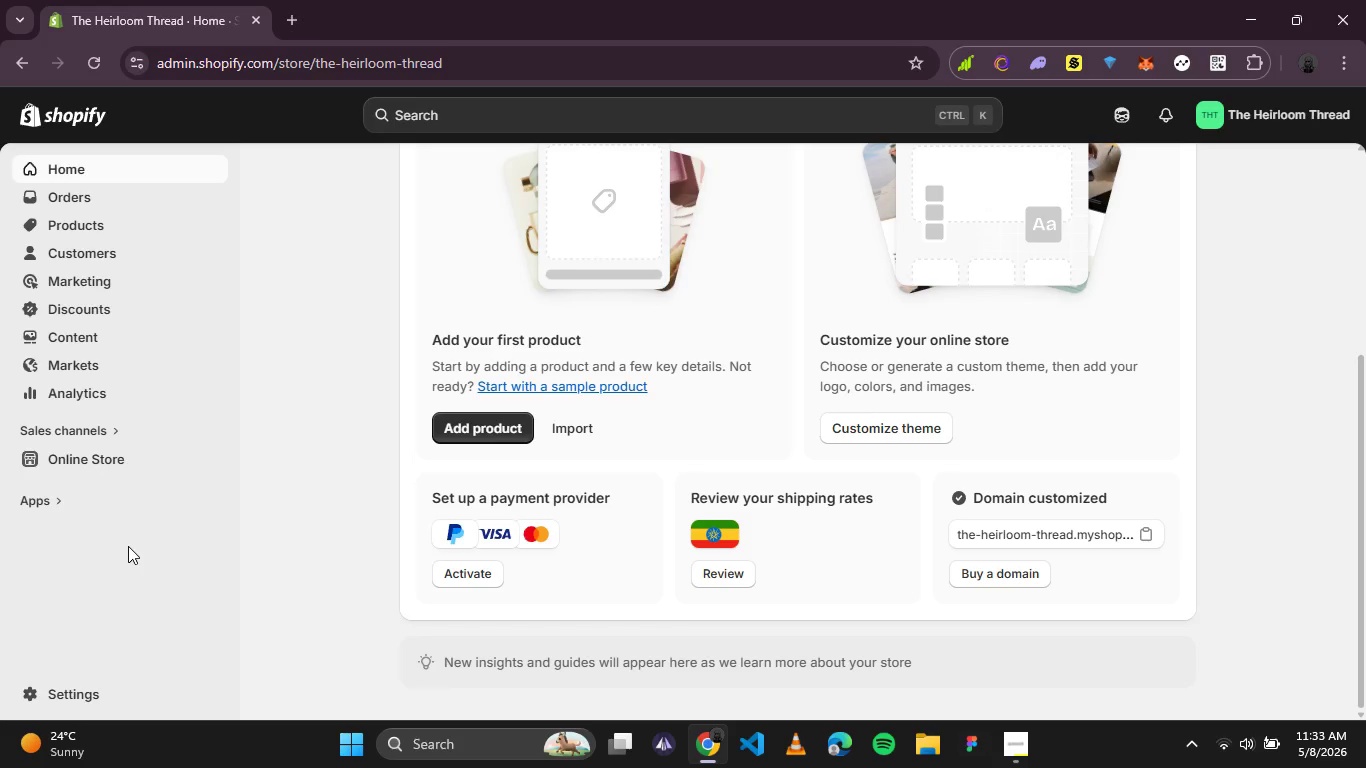 
wait(21.27)
 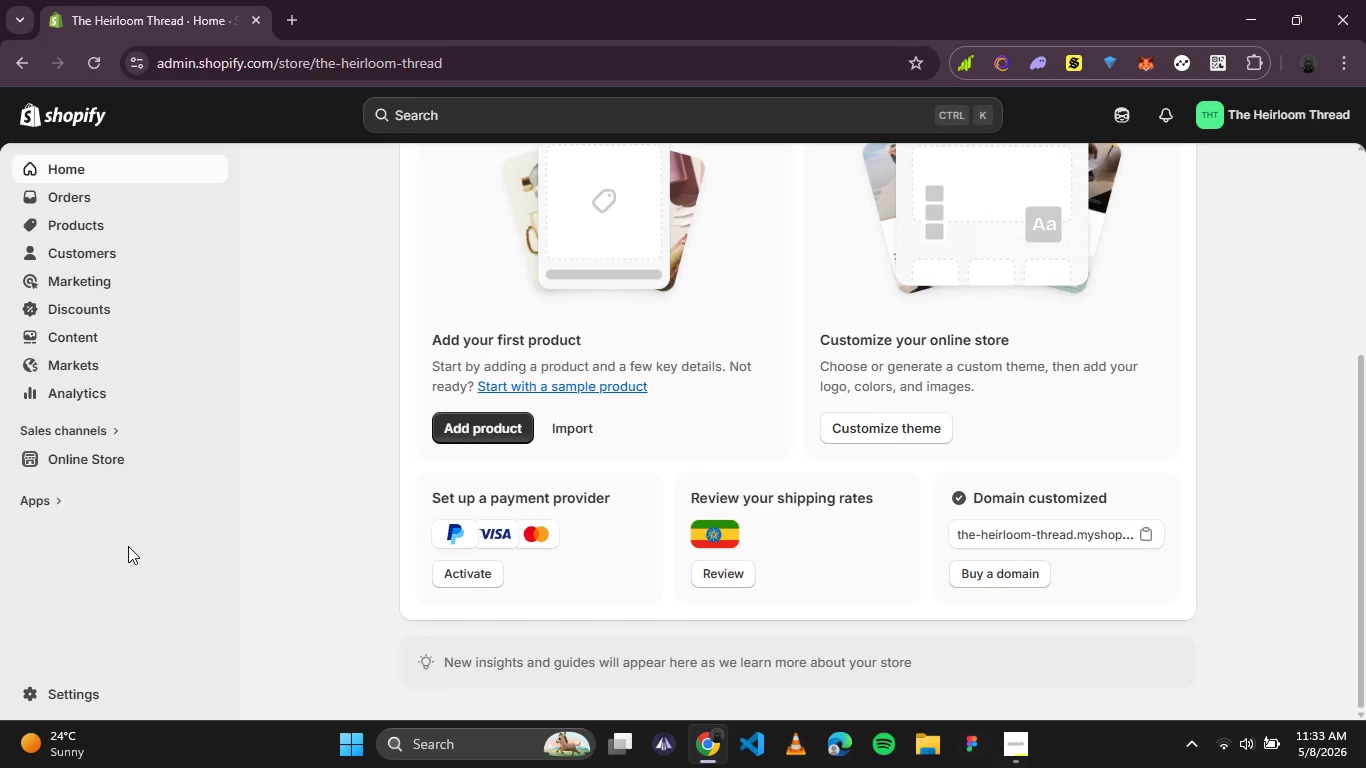 
left_click([89, 469])
 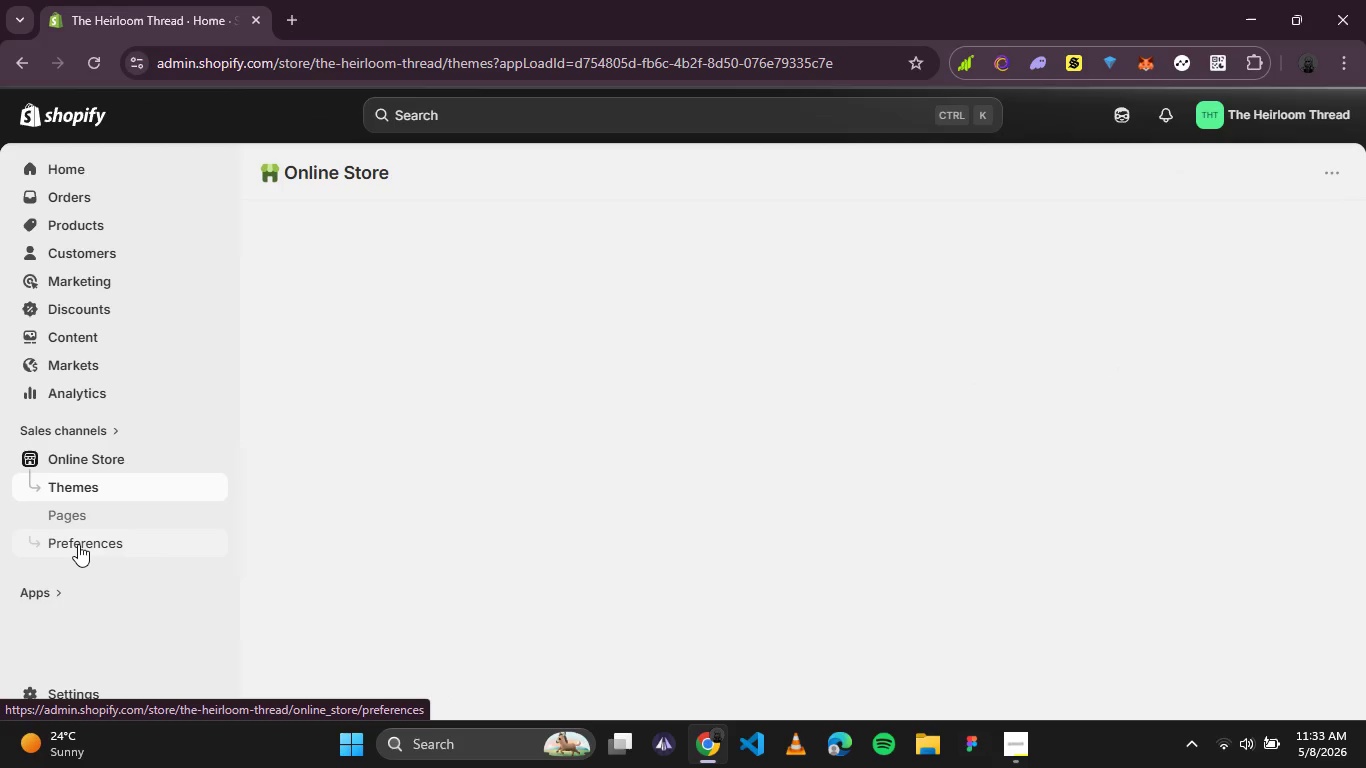 
left_click([78, 544])
 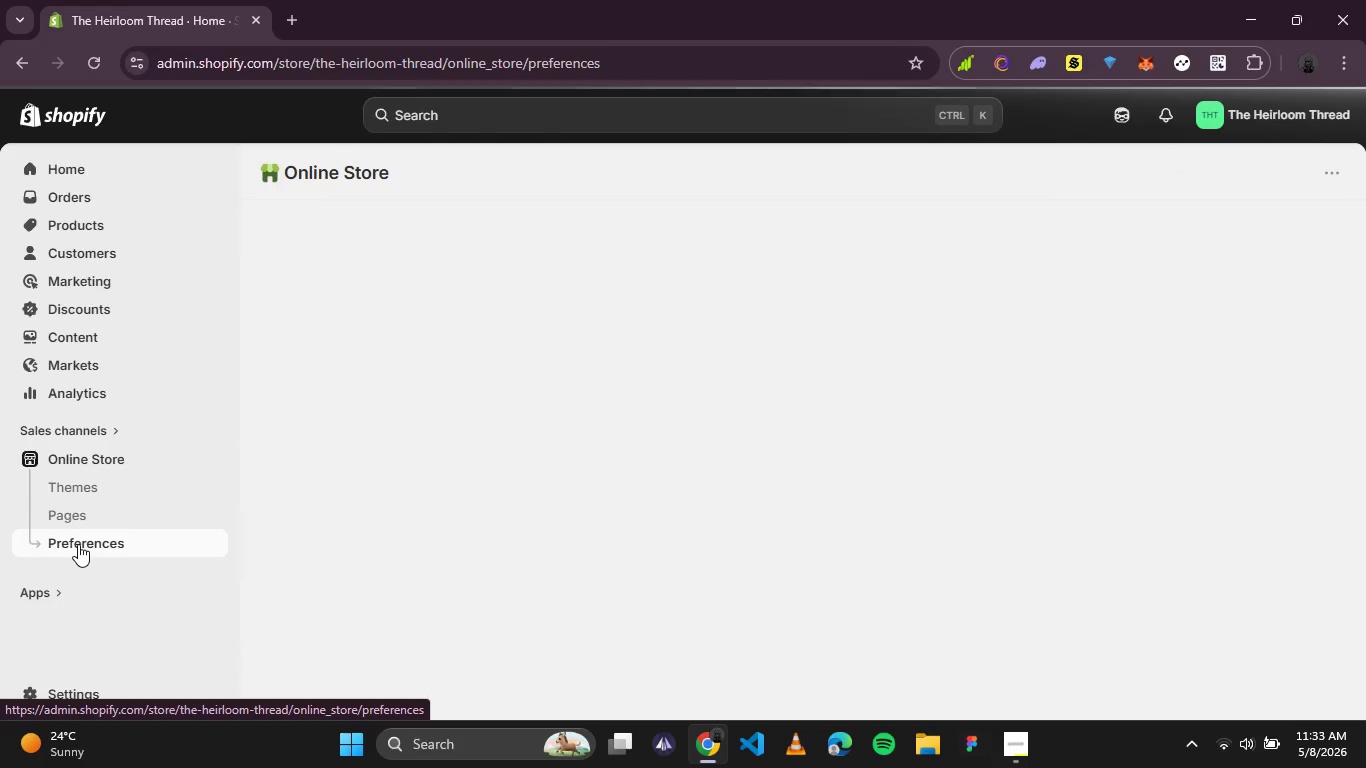 
wait(11.08)
 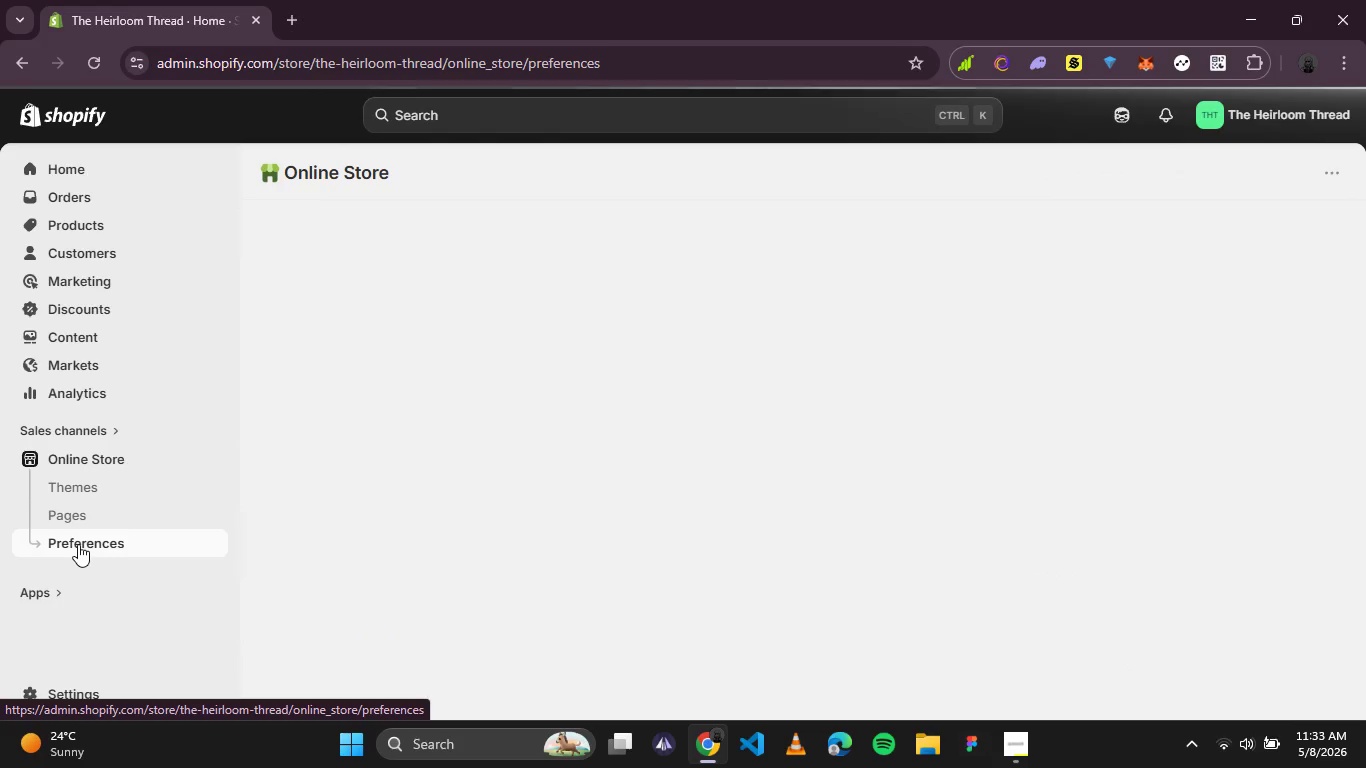 
left_click([143, 463])
 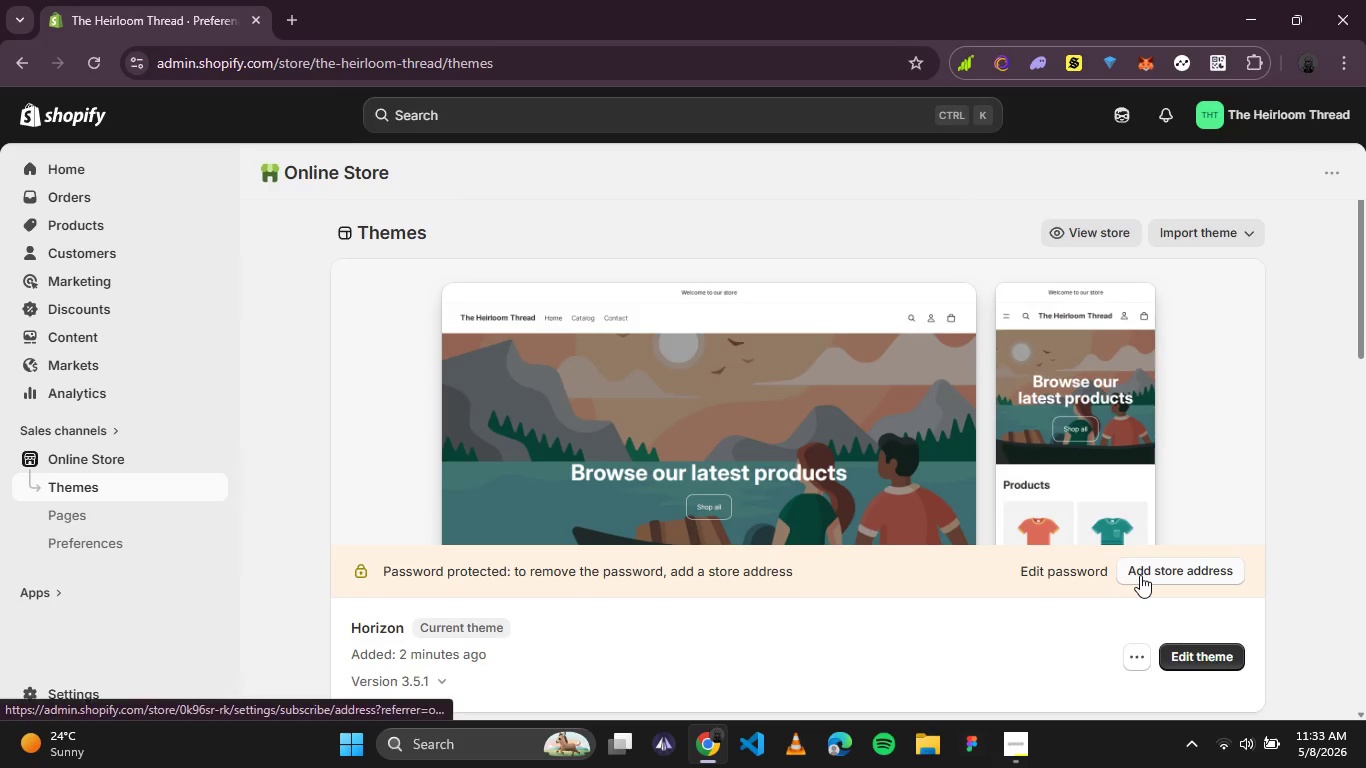 
wait(6.39)
 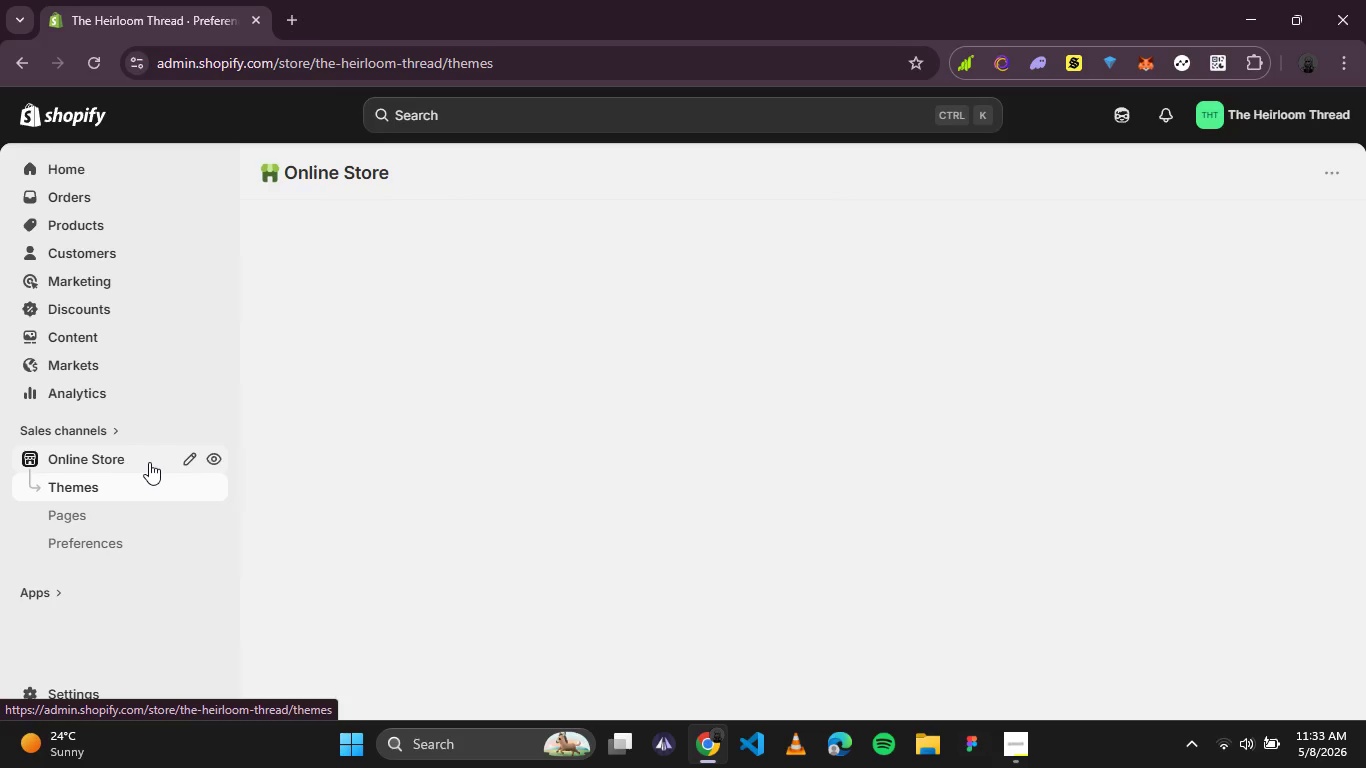 
scroll: coordinate [1007, 595], scroll_direction: down, amount: 2.0
 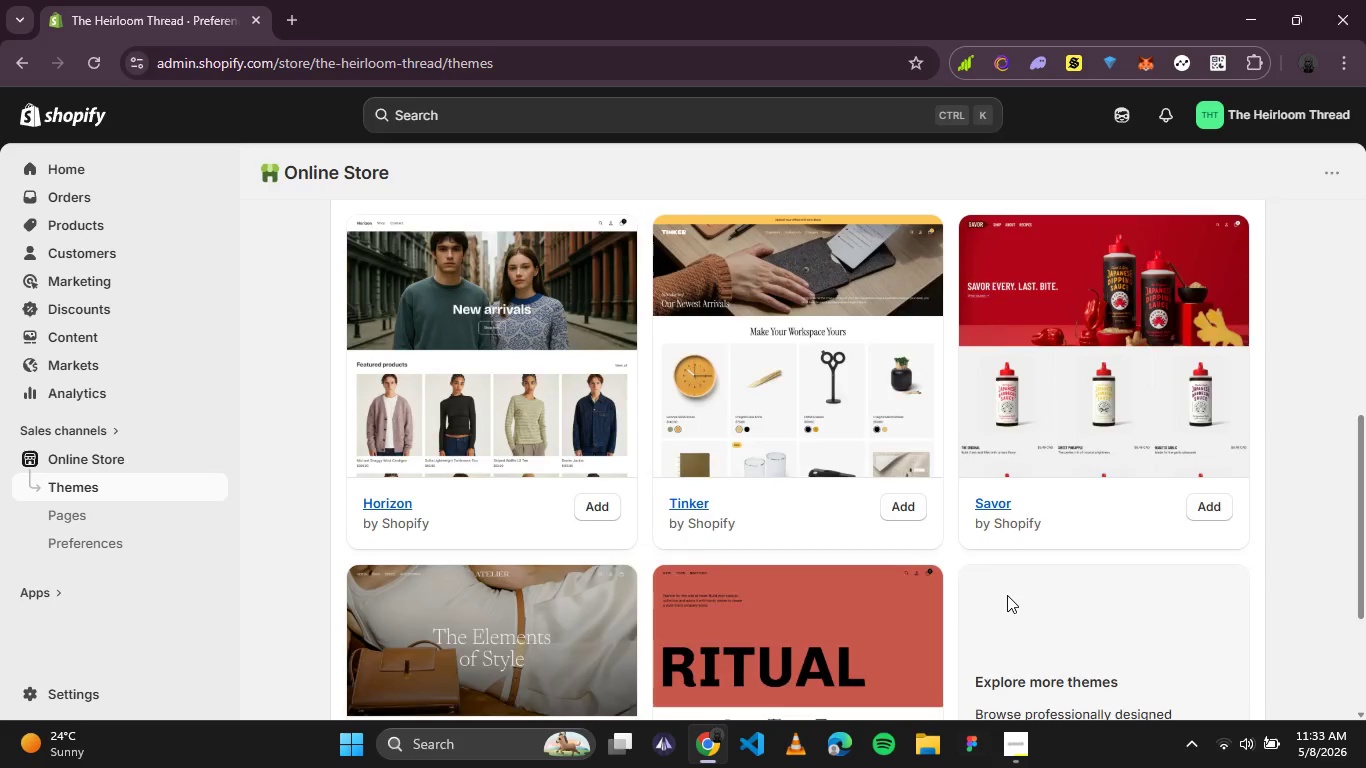 
scroll: coordinate [1007, 595], scroll_direction: up, amount: 3.0
 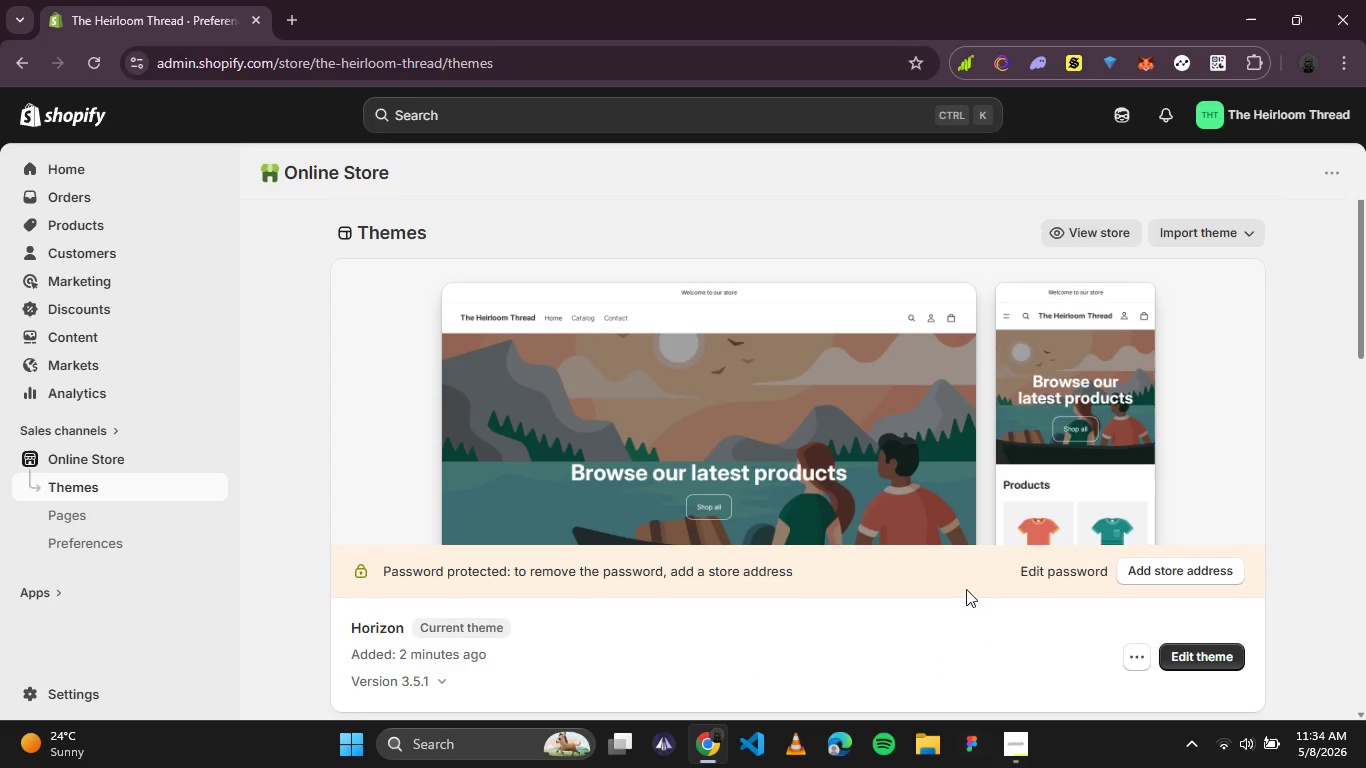 
wait(8.37)
 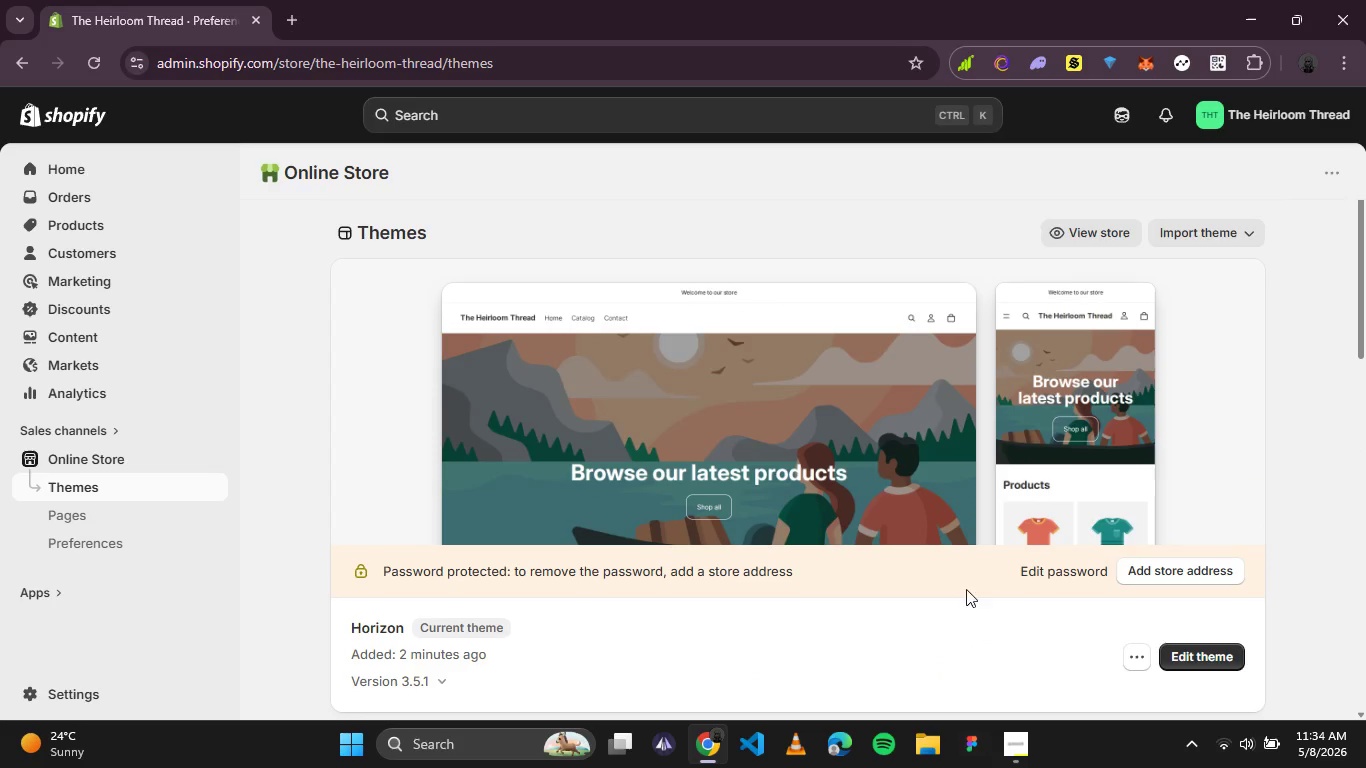 
left_click([931, 735])
 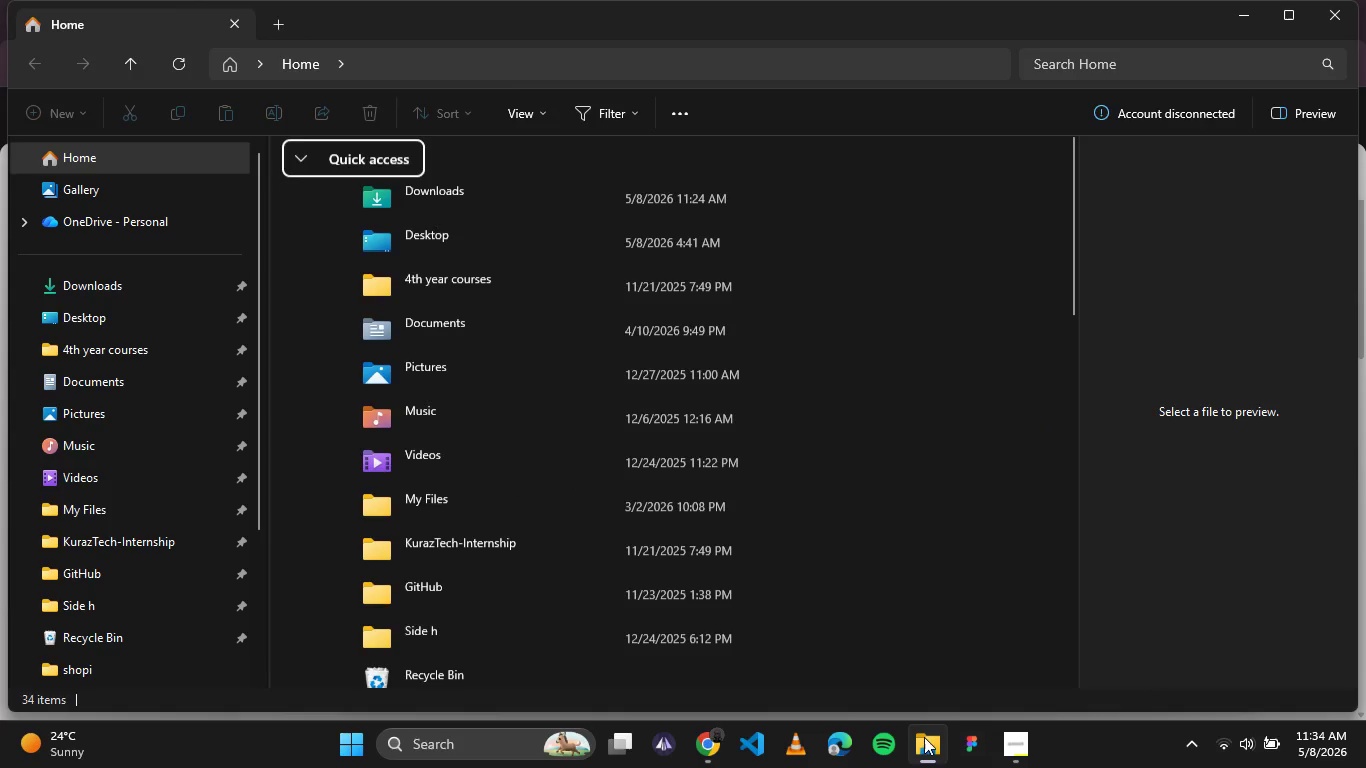 
wait(5.52)
 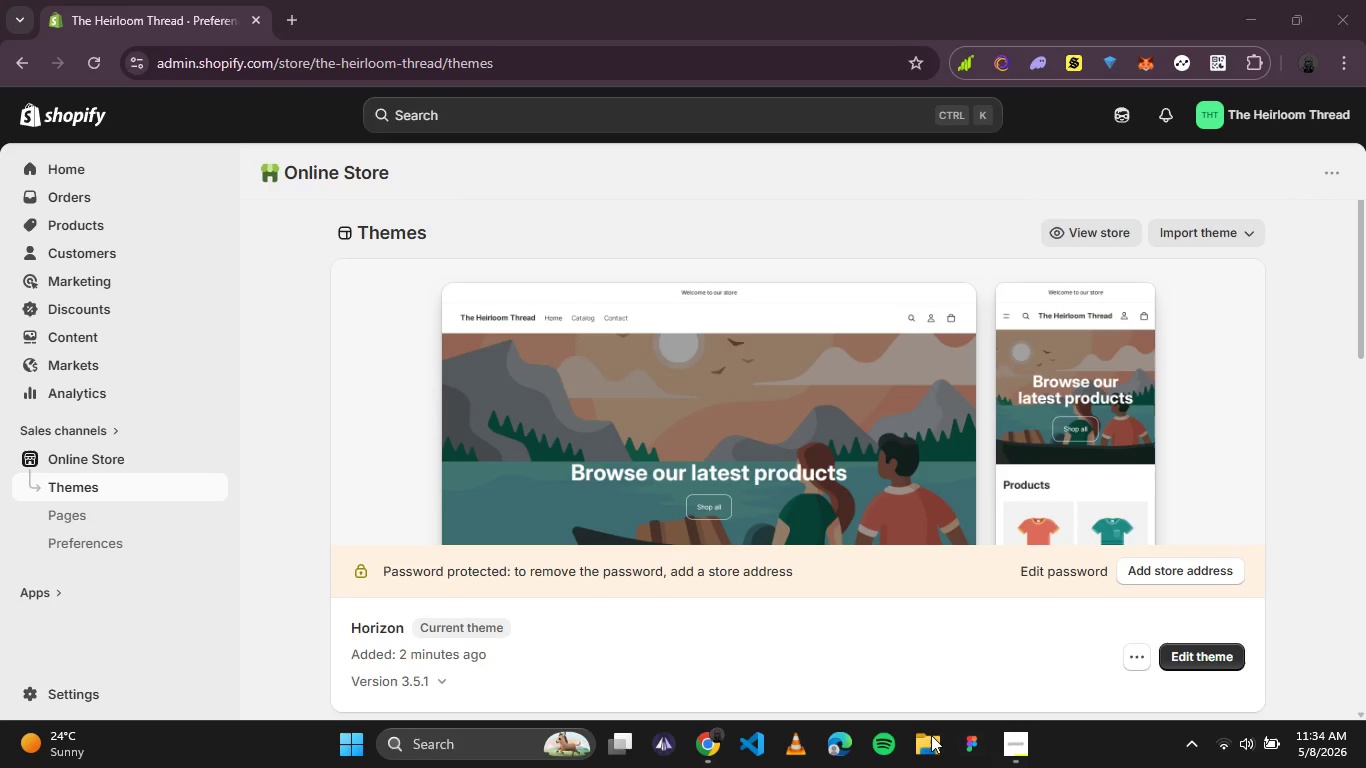 
scroll: coordinate [492, 462], scroll_direction: down, amount: 5.0
 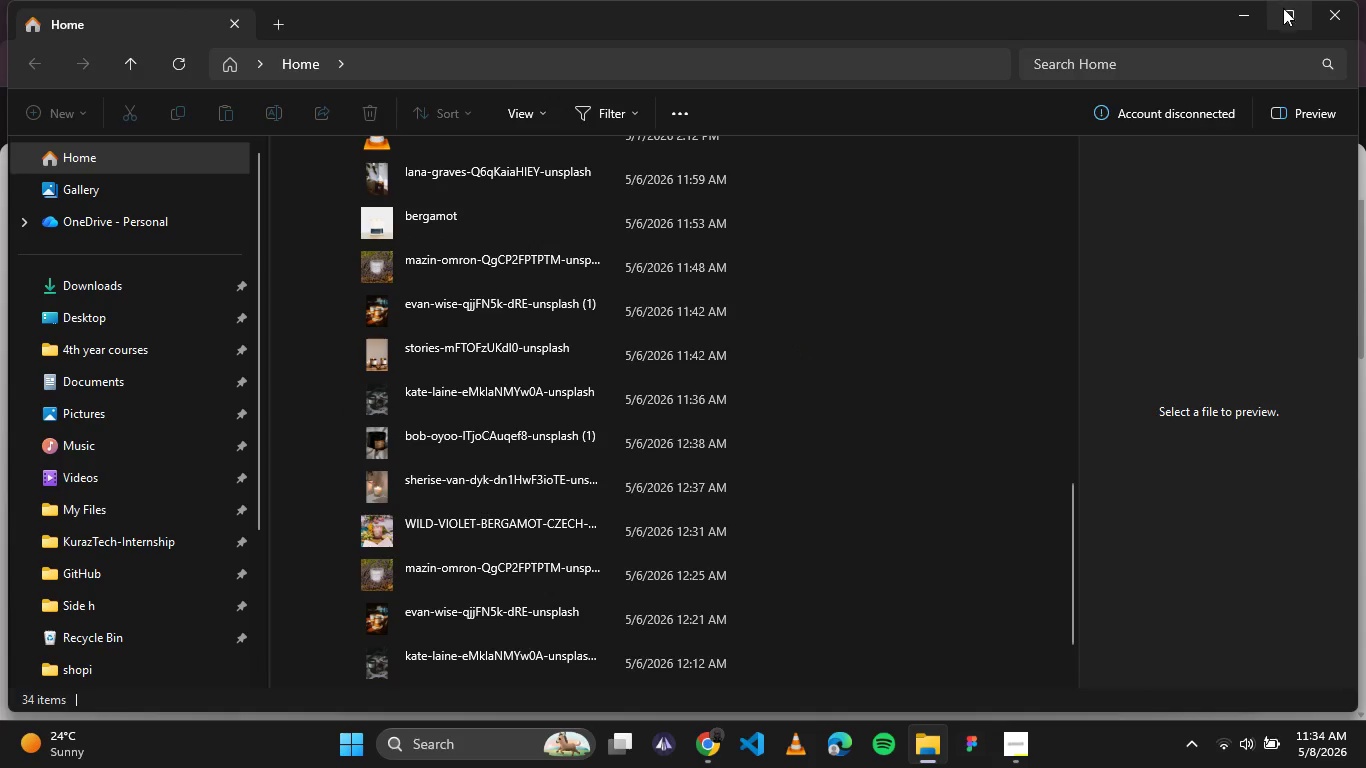 
left_click([1286, 16])
 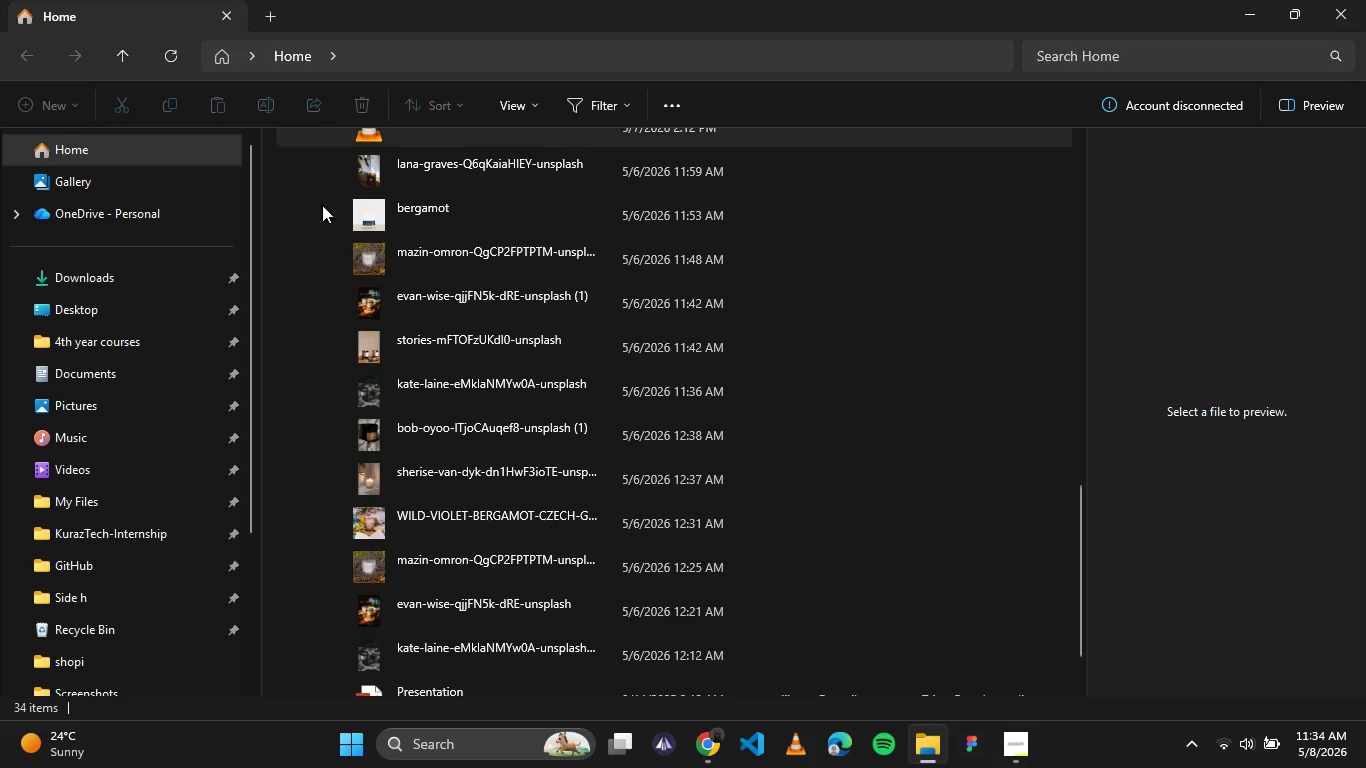 
scroll: coordinate [372, 267], scroll_direction: up, amount: 6.0
 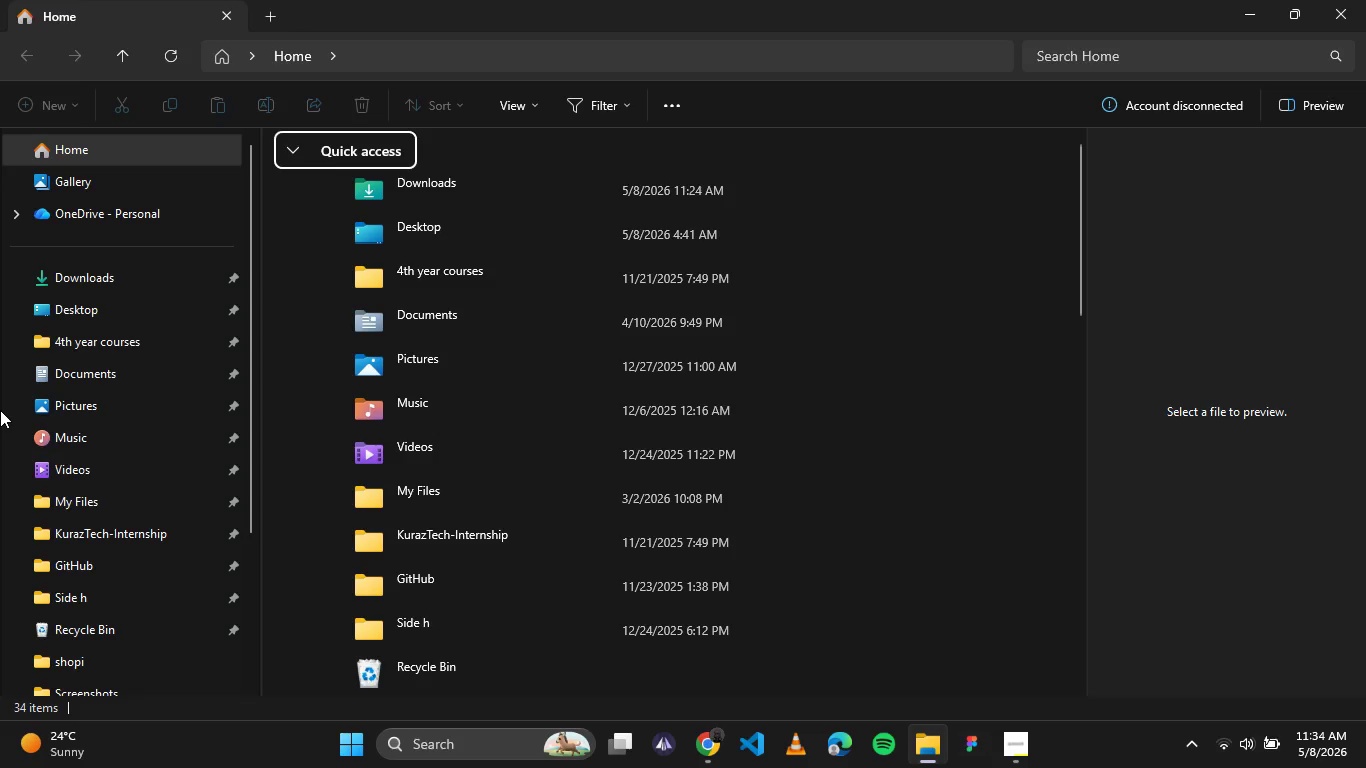 
wait(8.31)
 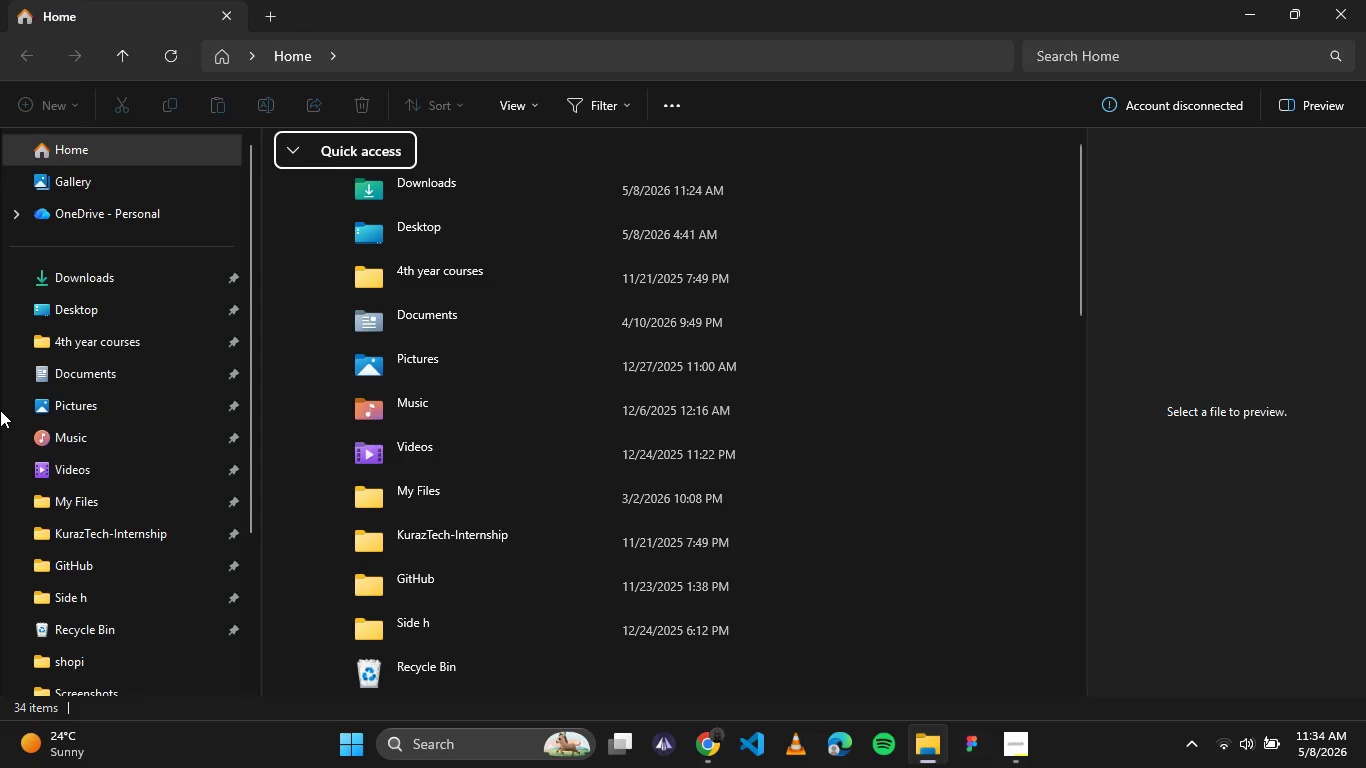 
left_click([83, 310])
 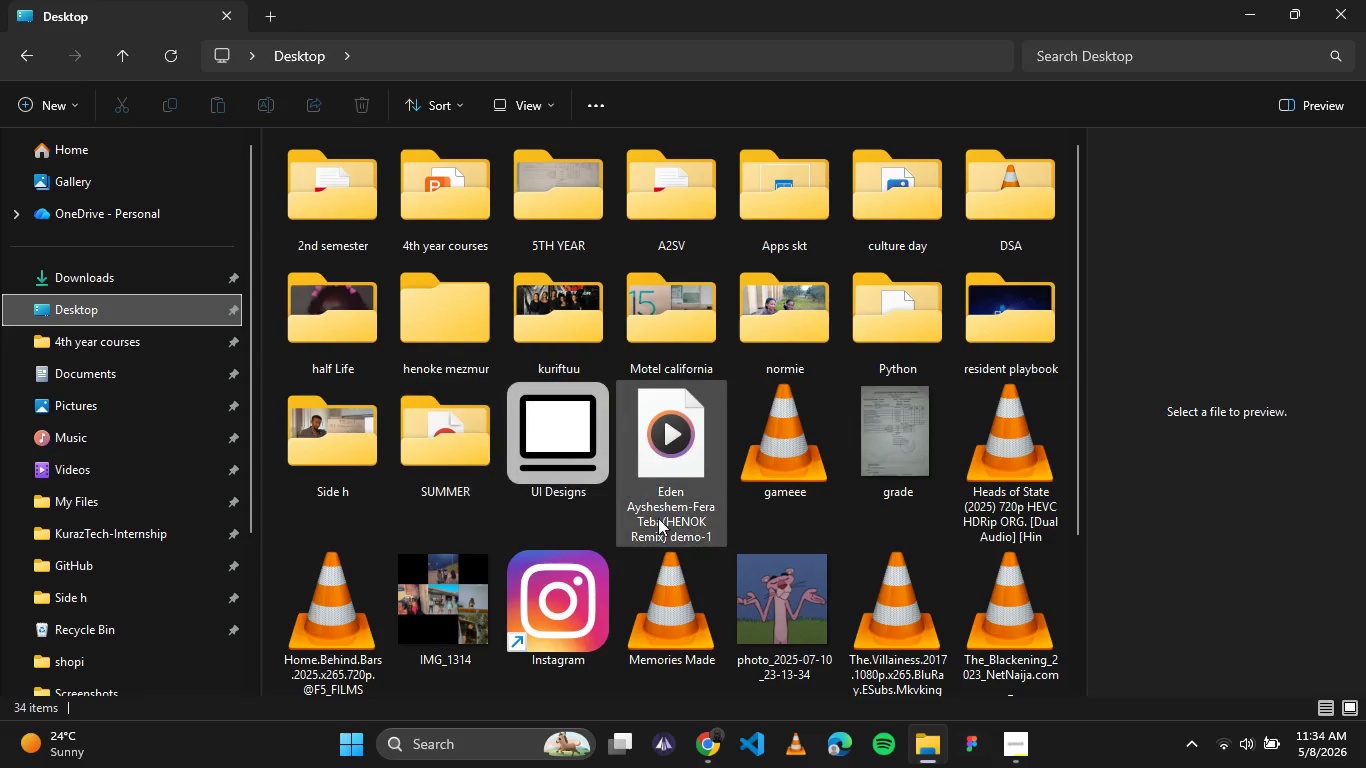 
scroll: coordinate [681, 522], scroll_direction: down, amount: 2.0
 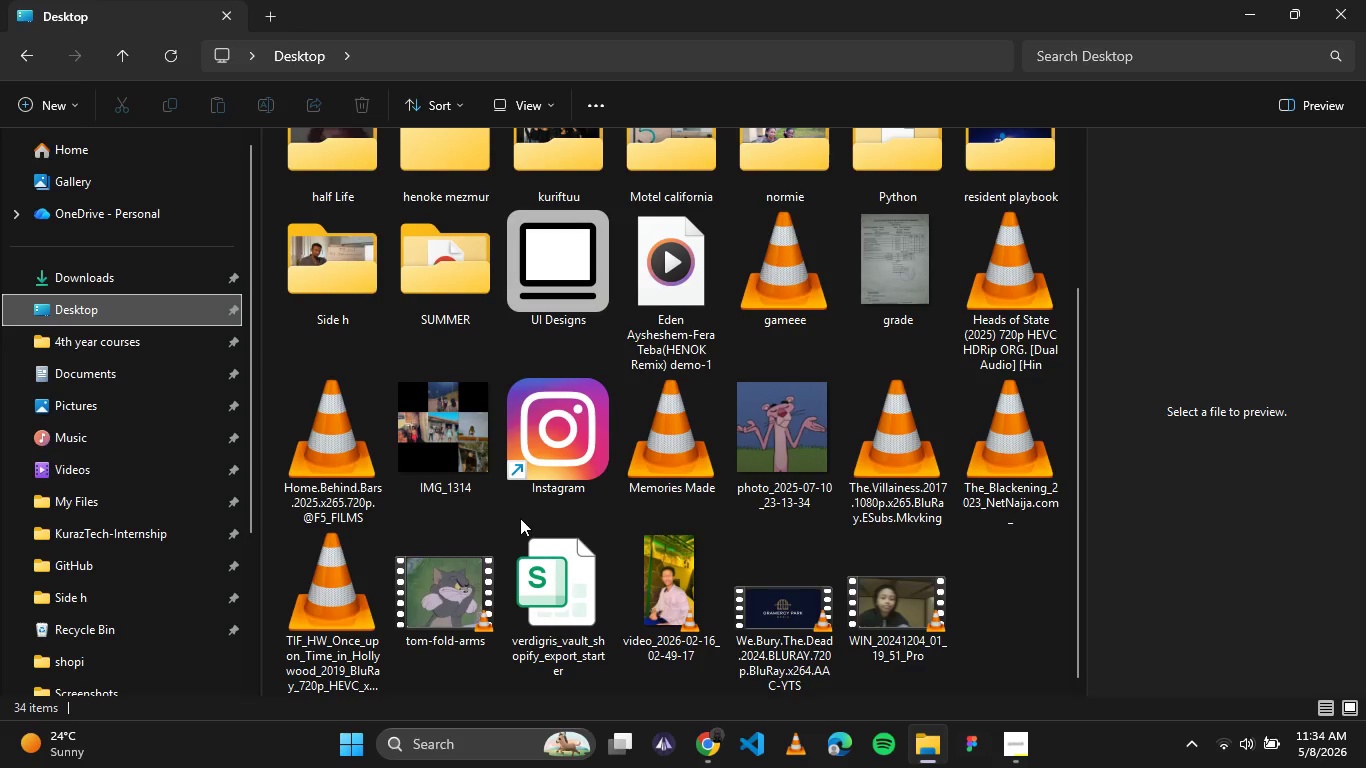 
wait(10.51)
 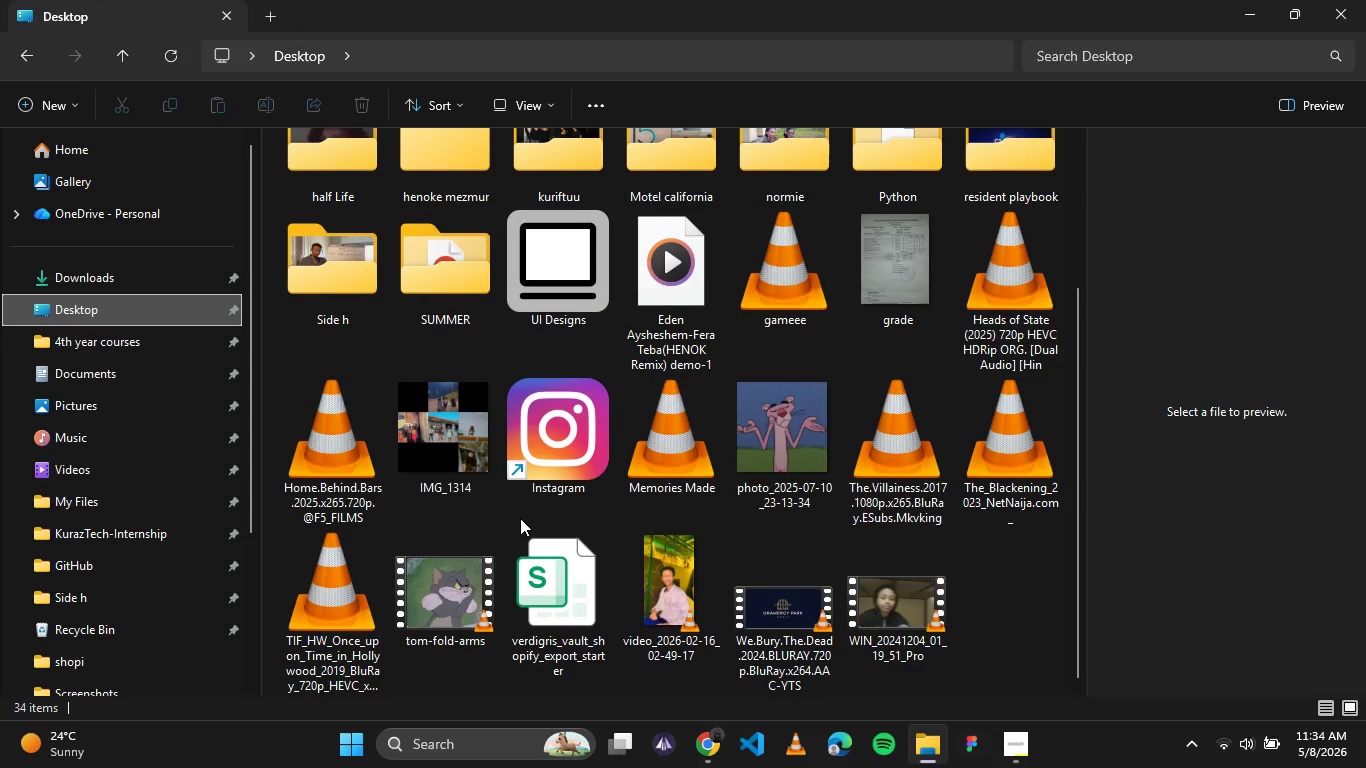 
scroll: coordinate [536, 389], scroll_direction: up, amount: 1.0
 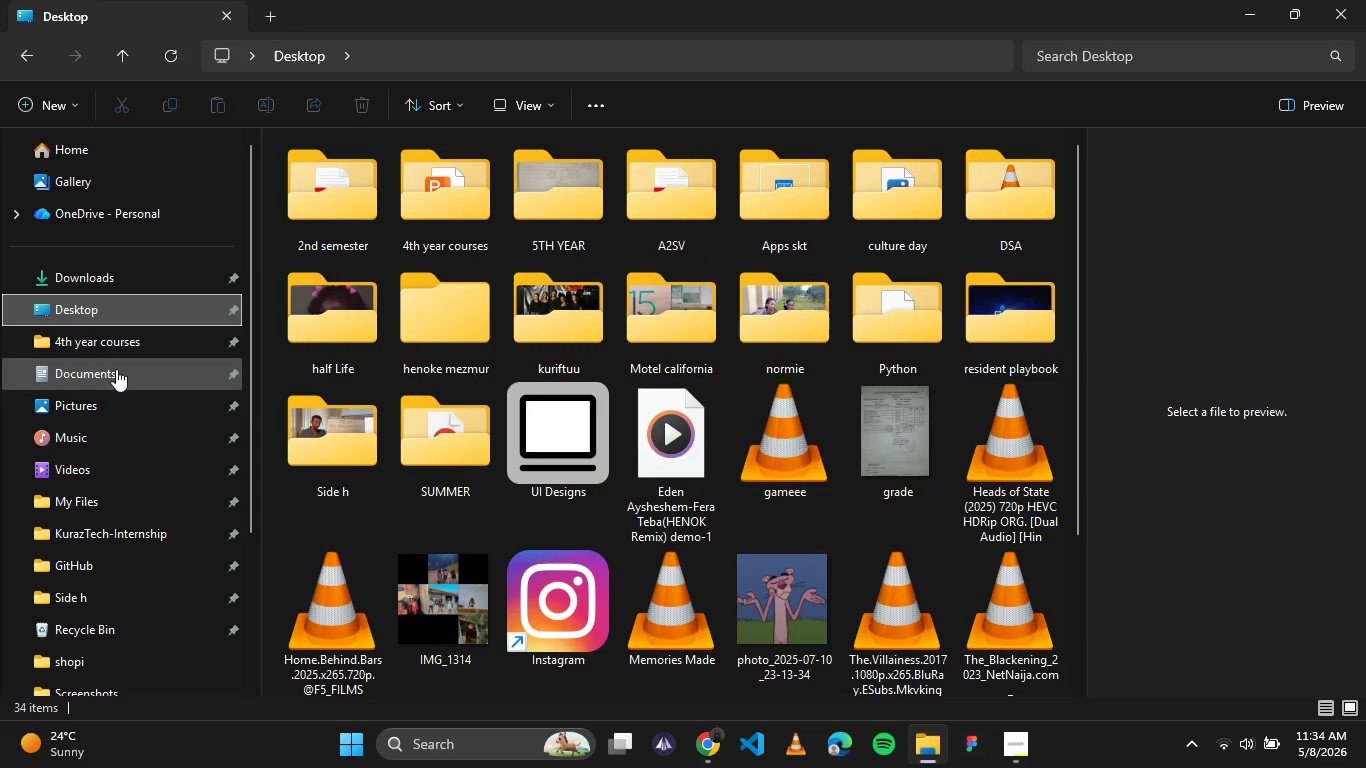 
left_click([108, 398])
 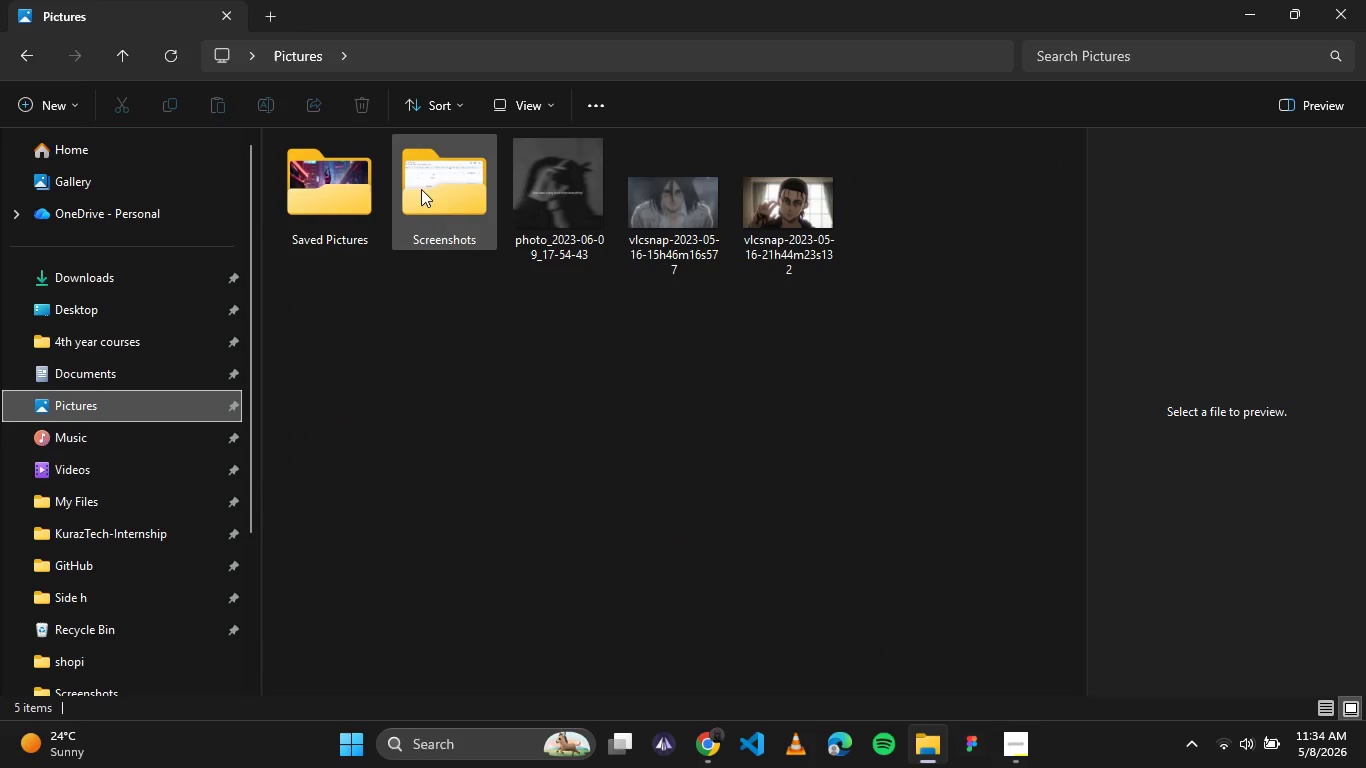 
left_click([411, 184])
 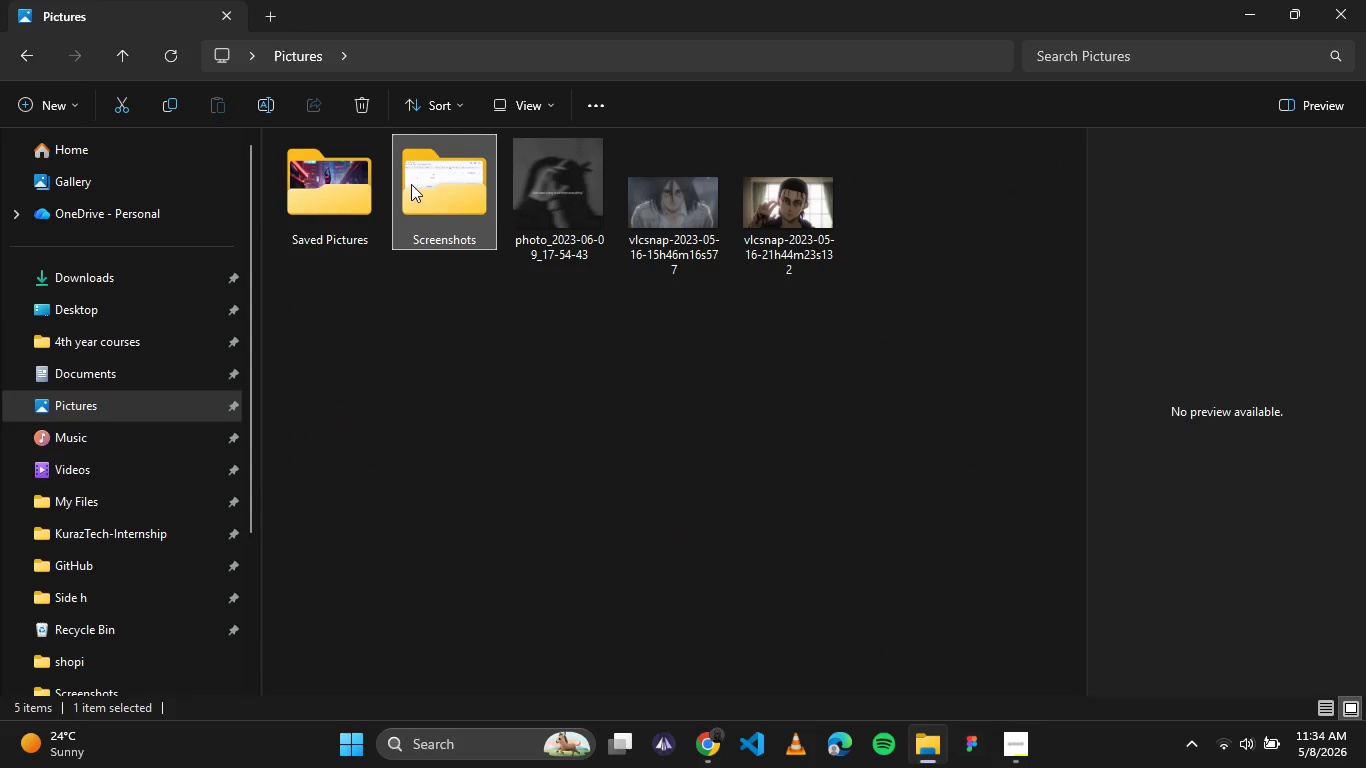 
double_click([411, 184])
 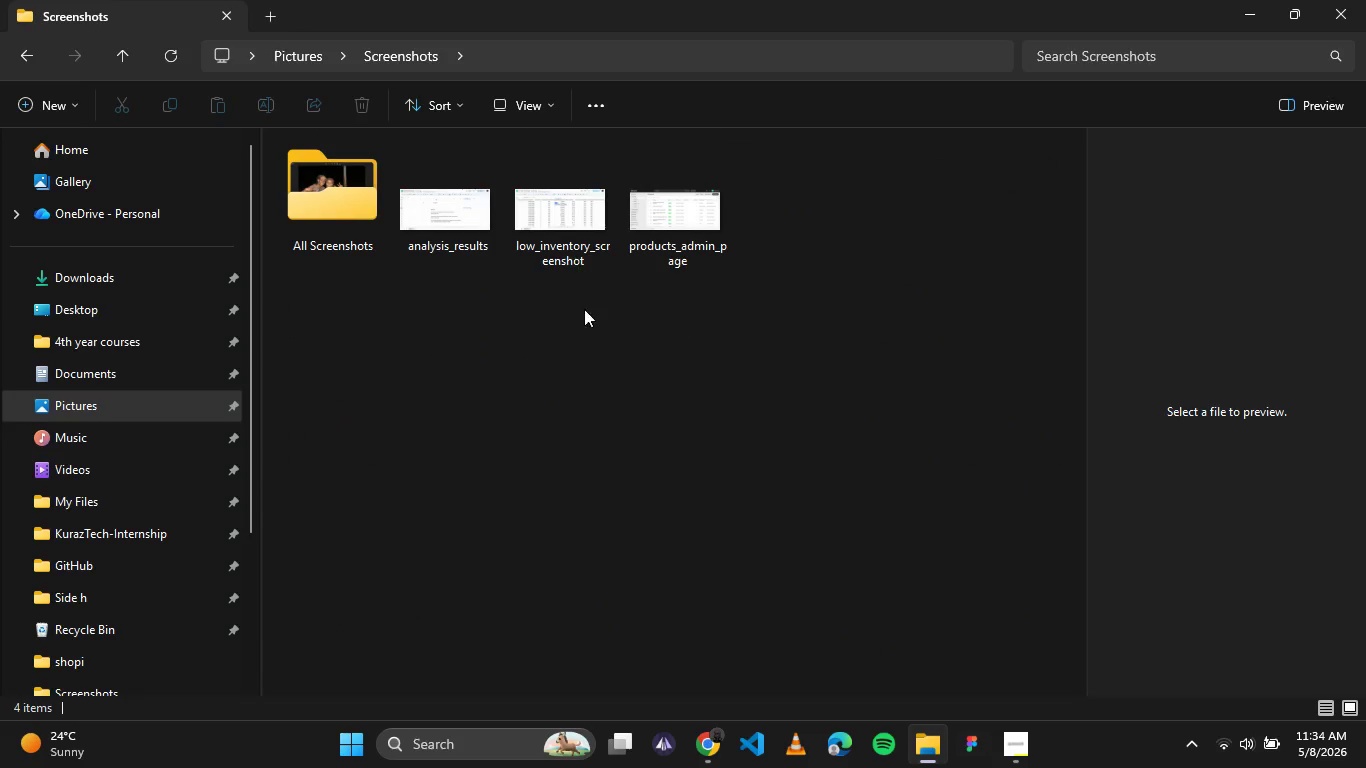 
left_click_drag(start_coordinate=[414, 281], to_coordinate=[782, 234])
 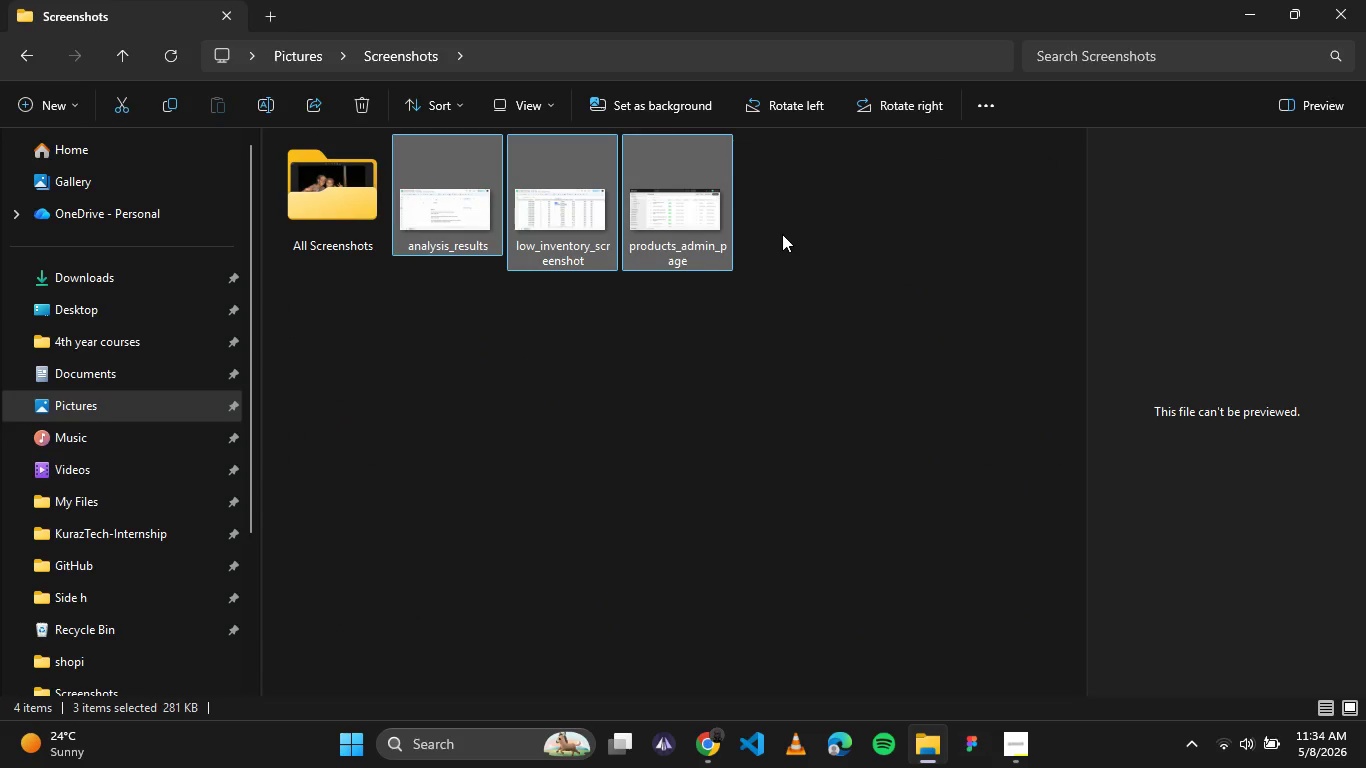 
key(Delete)
 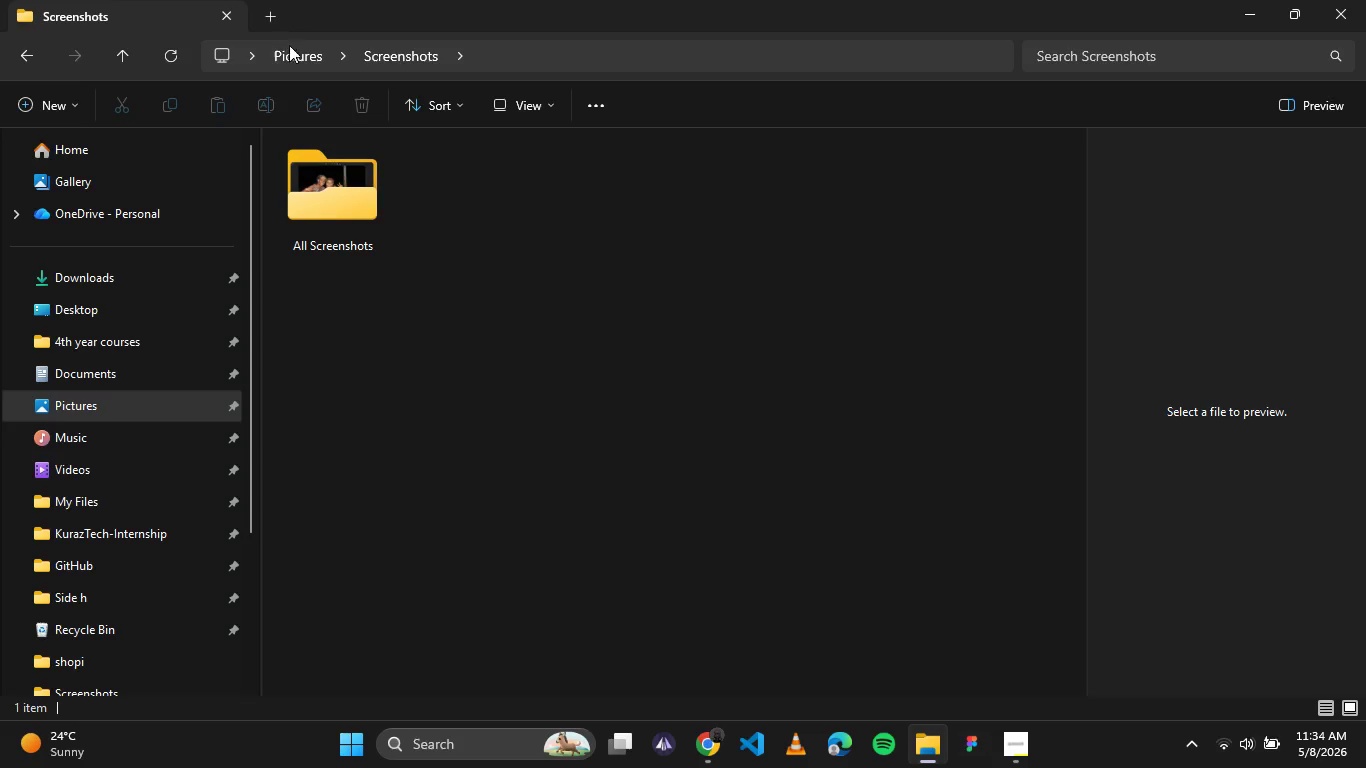 
left_click([293, 56])
 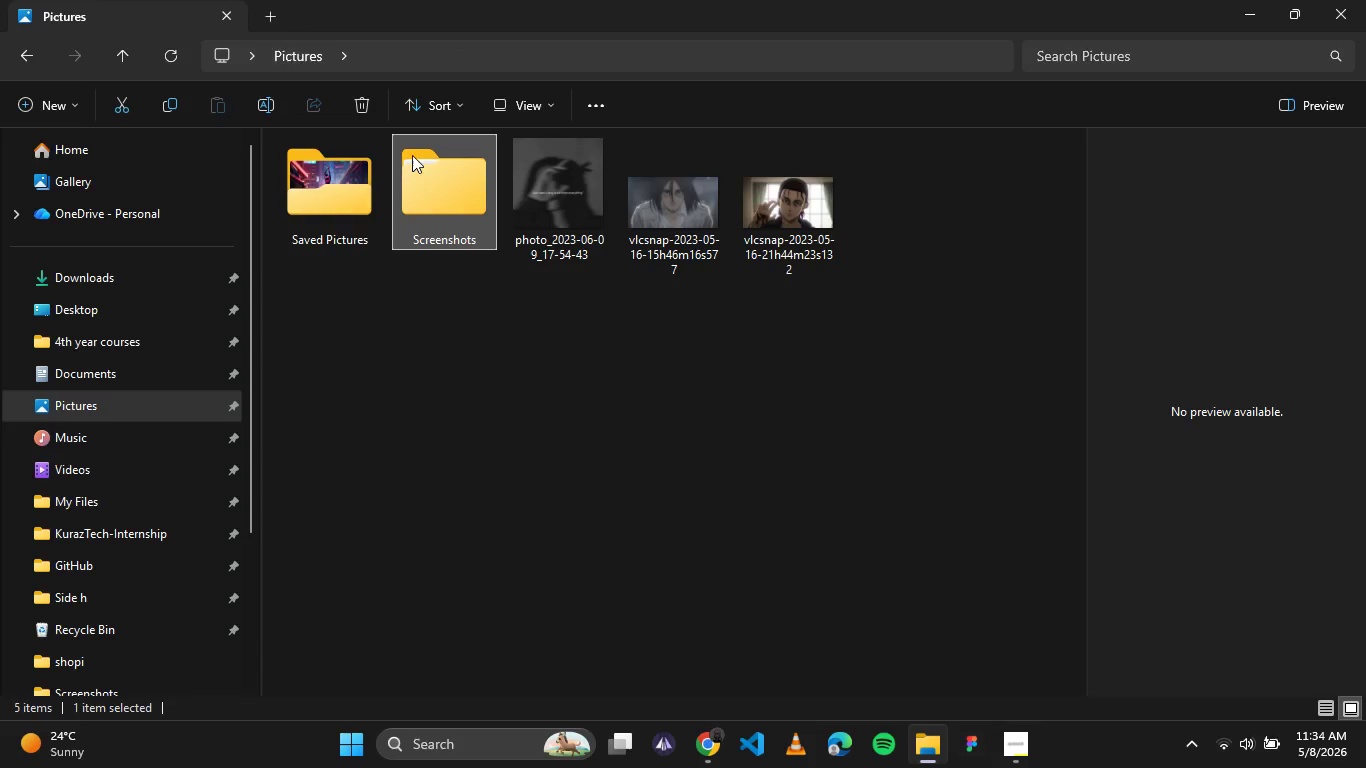 
wait(6.58)
 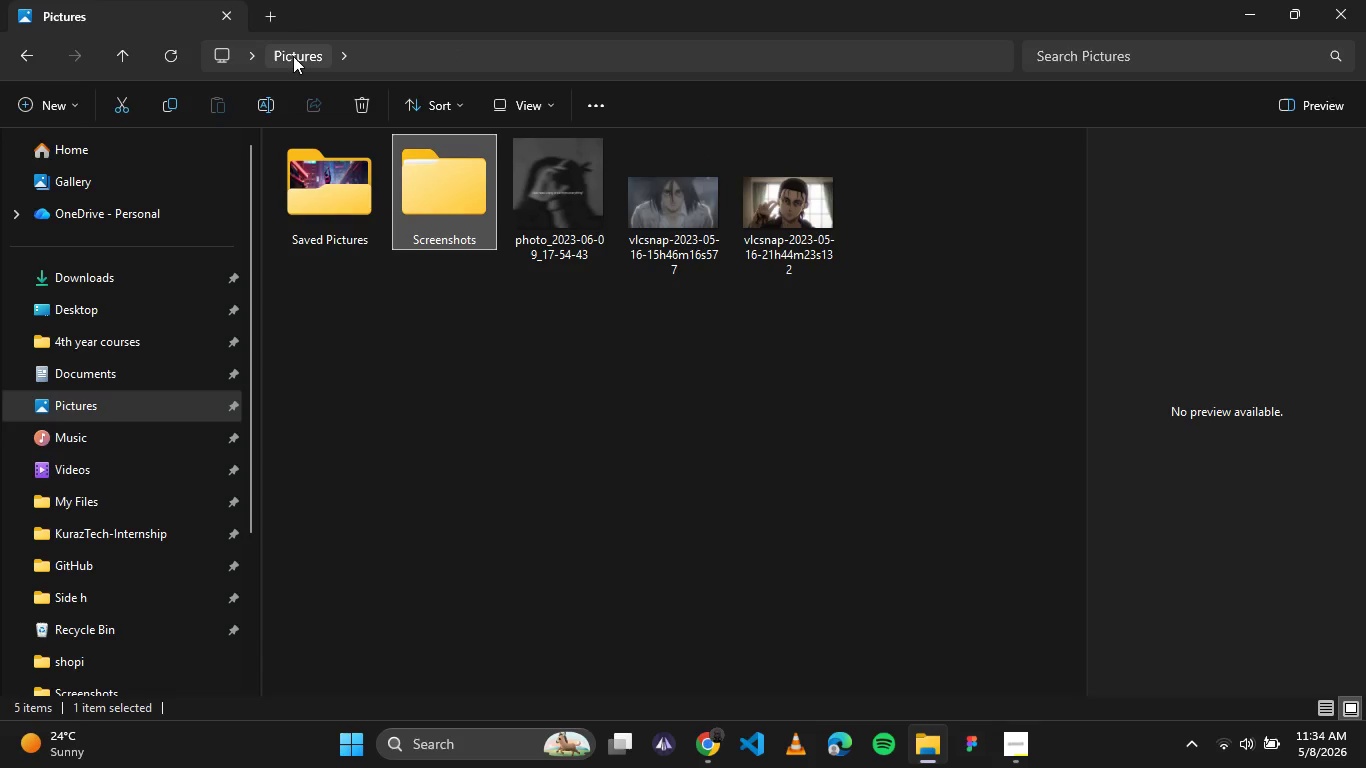 
left_click([720, 733])
 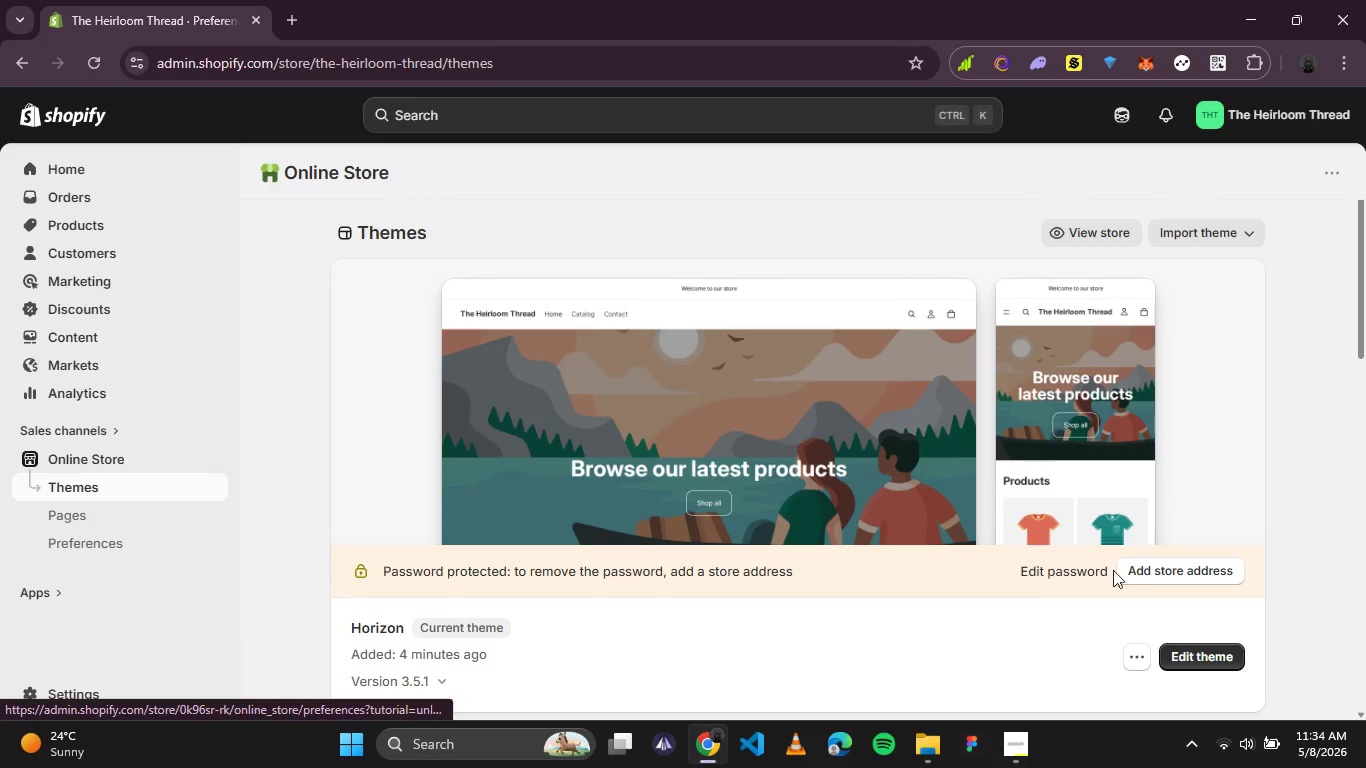 
left_click([1197, 584])
 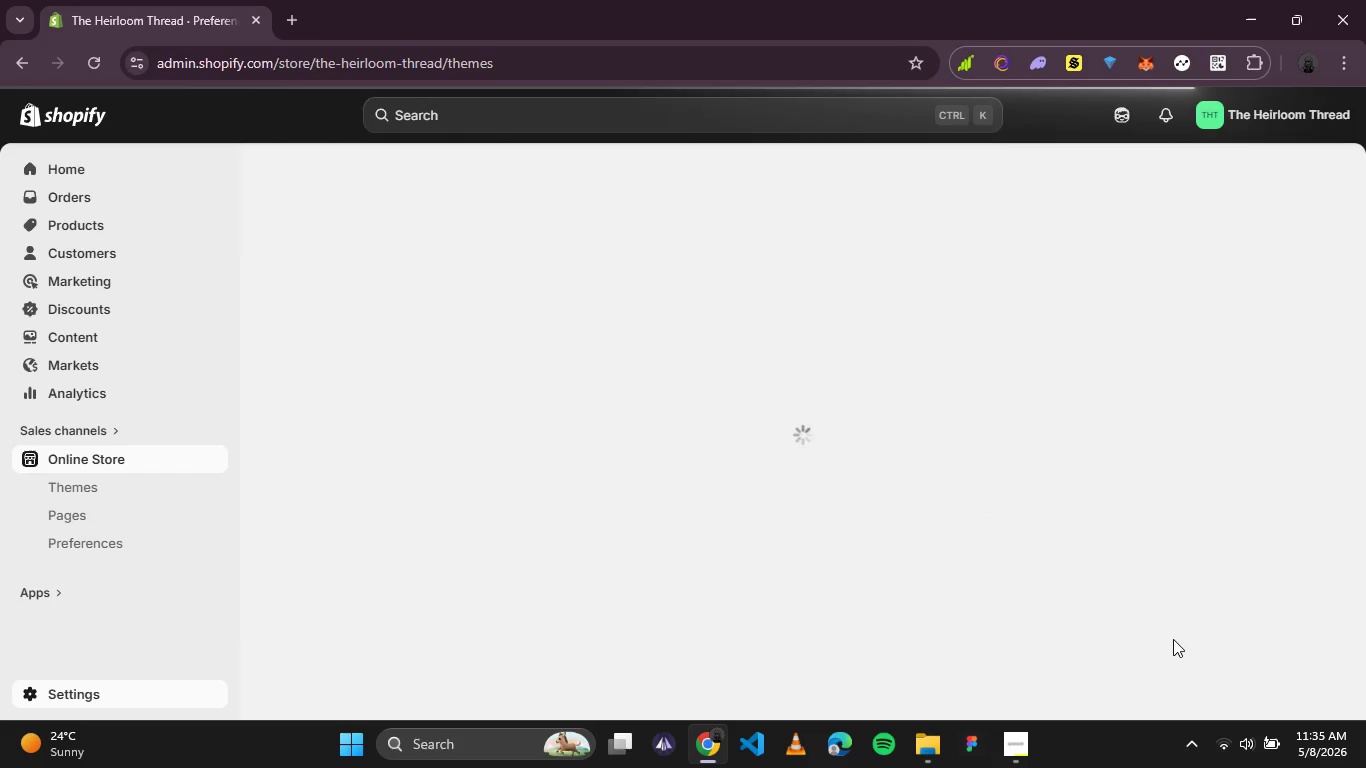 
wait(9.84)
 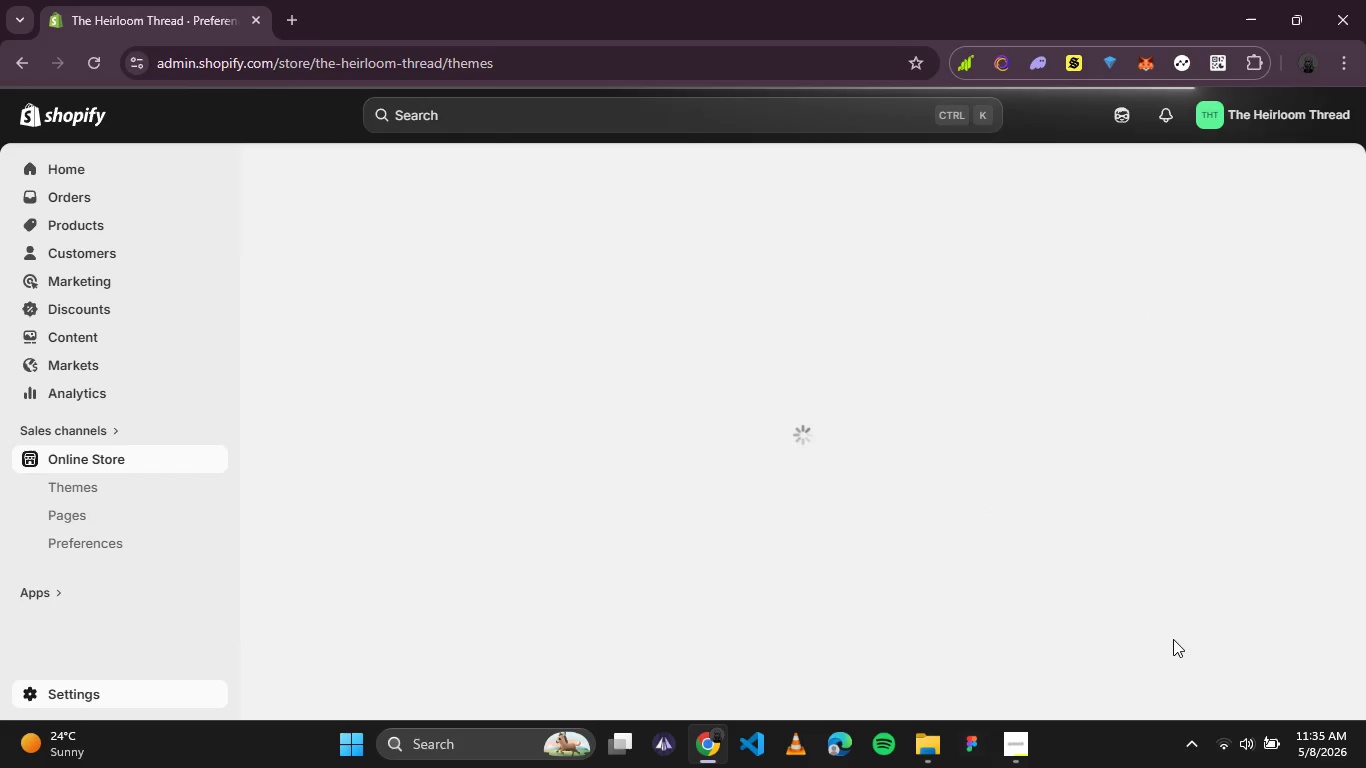 
left_click([26, 177])
 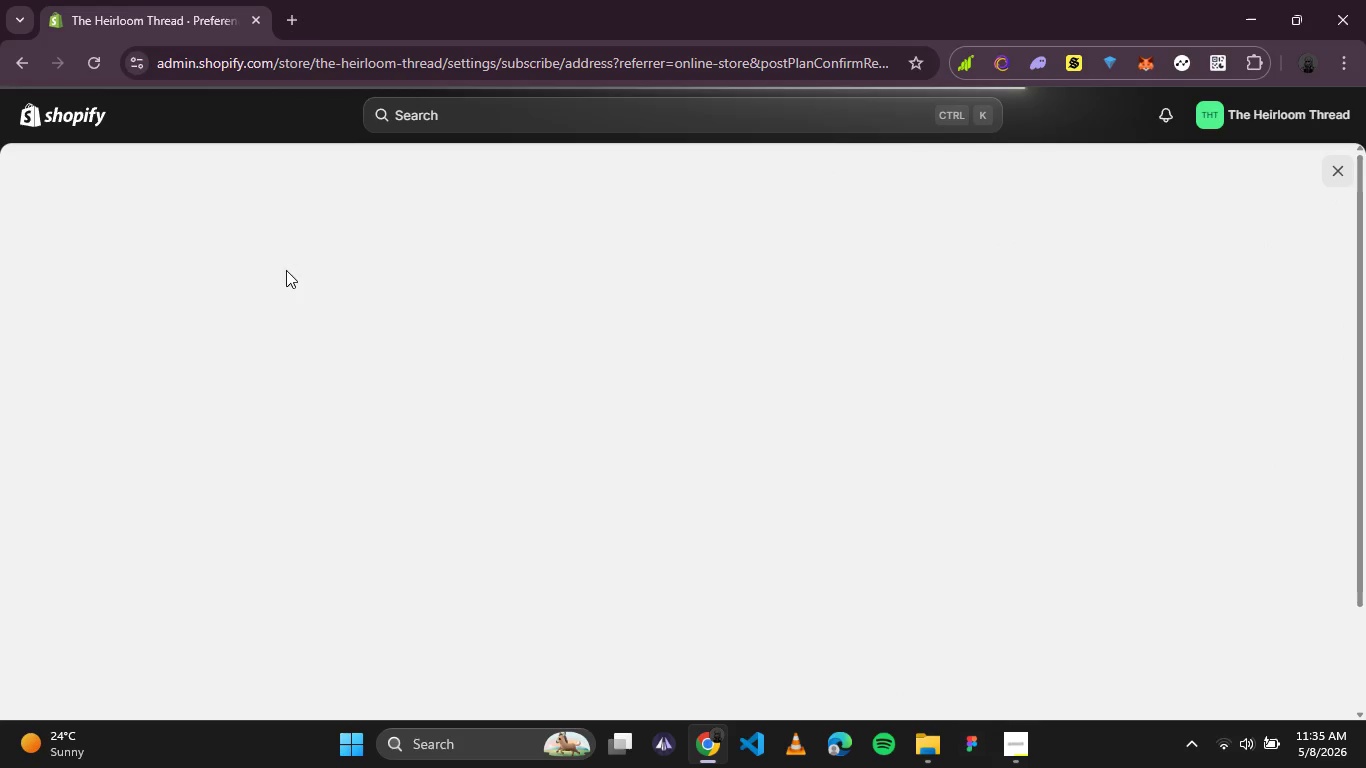 
mouse_move([315, 309])
 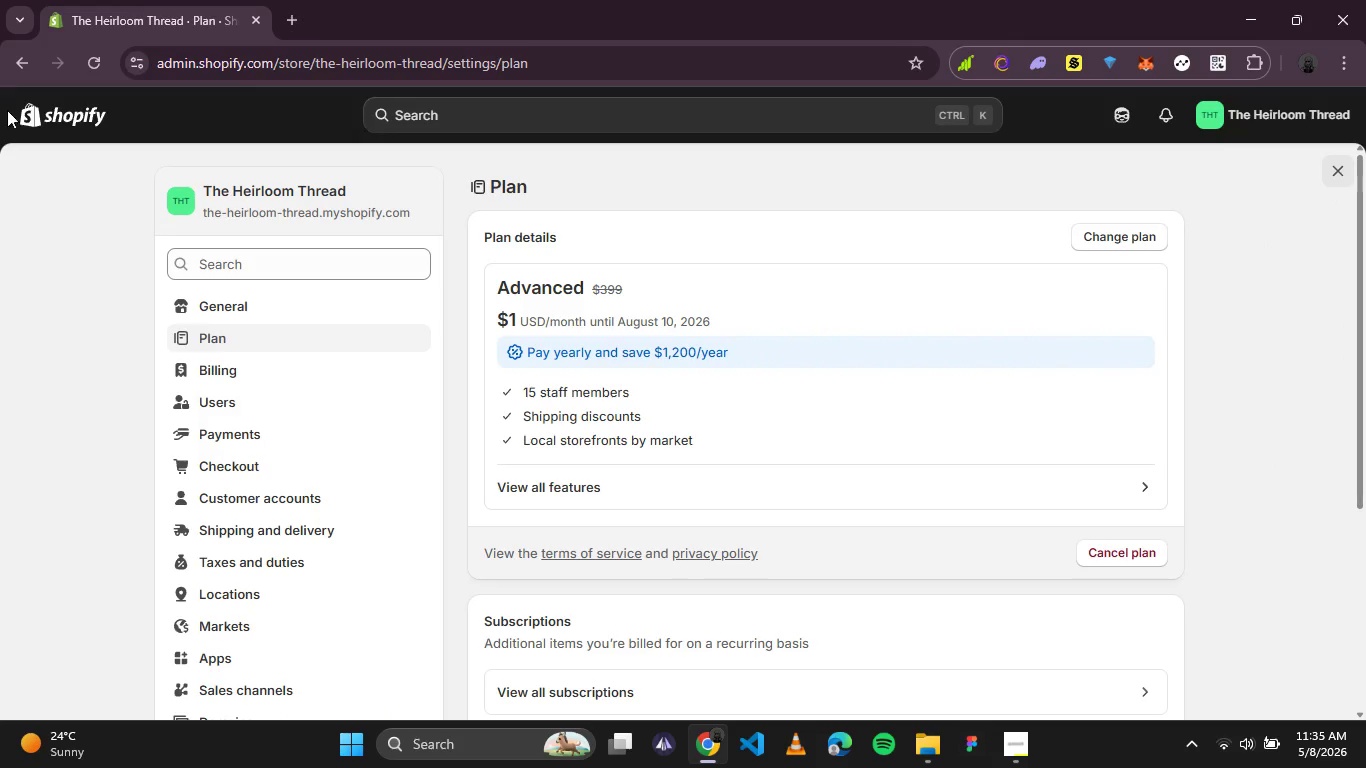 
left_click([62, 113])
 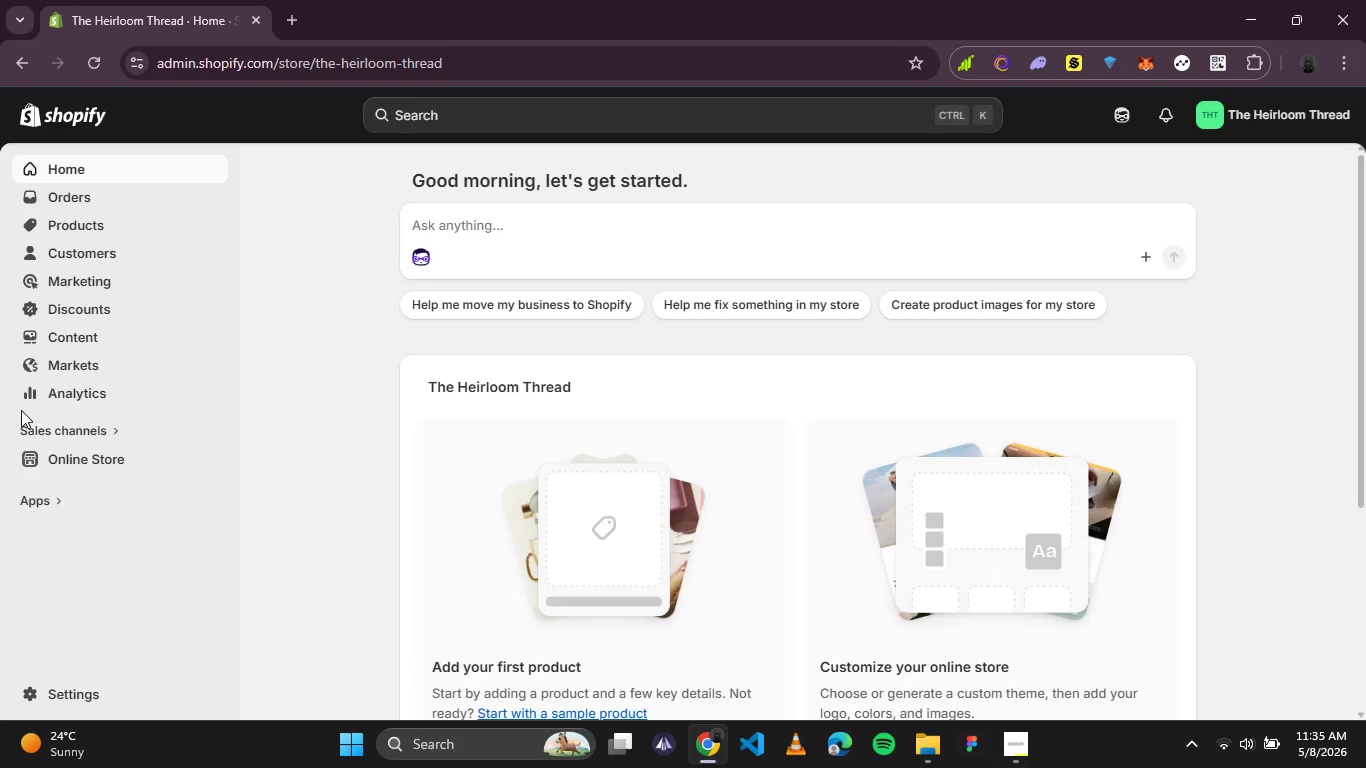 
wait(36.23)
 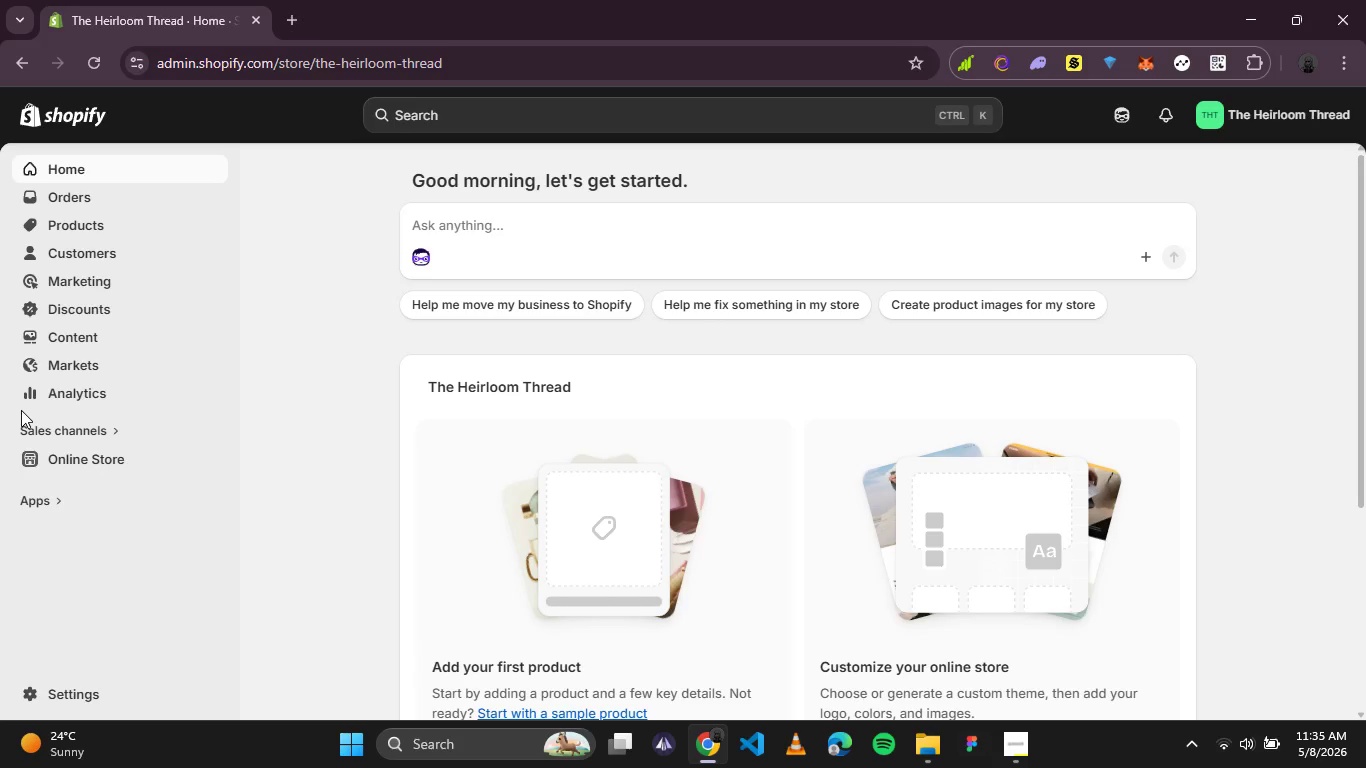 
left_click([69, 252])
 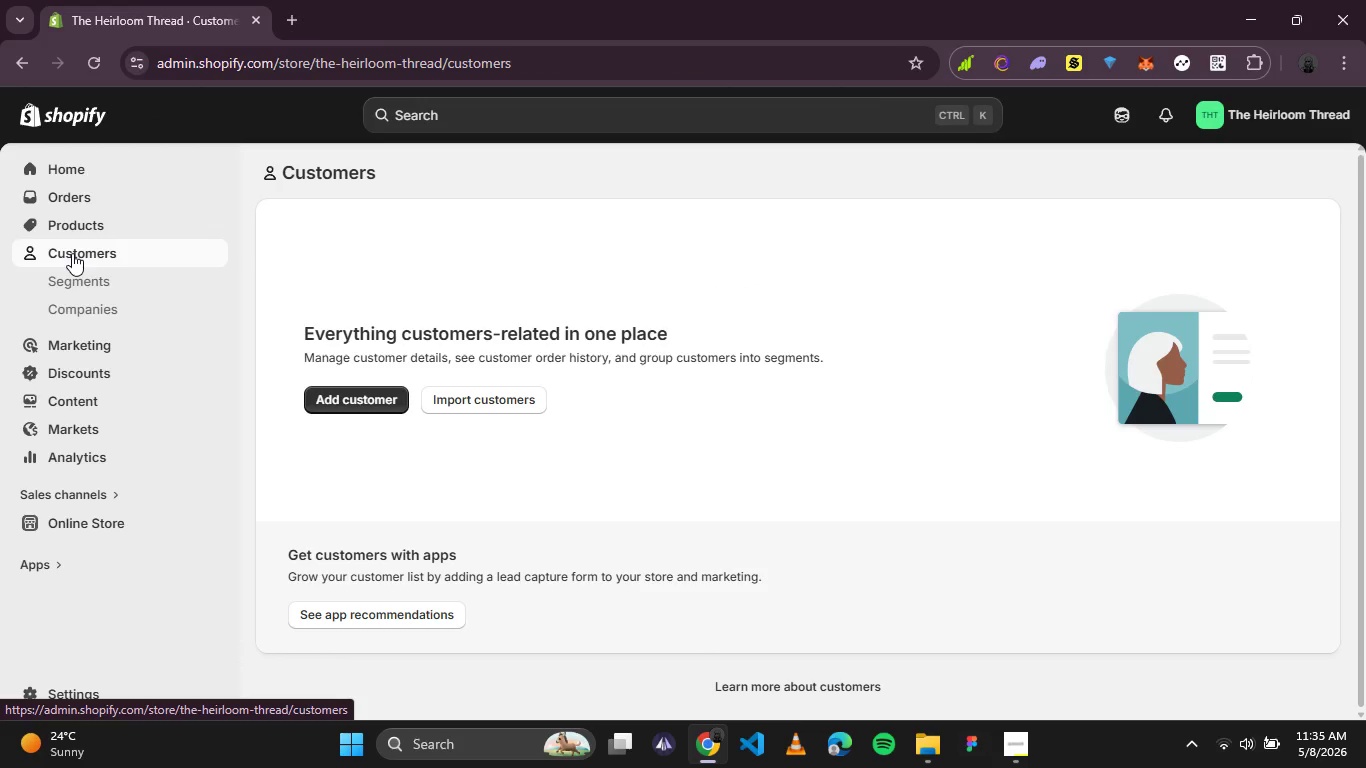 
wait(8.98)
 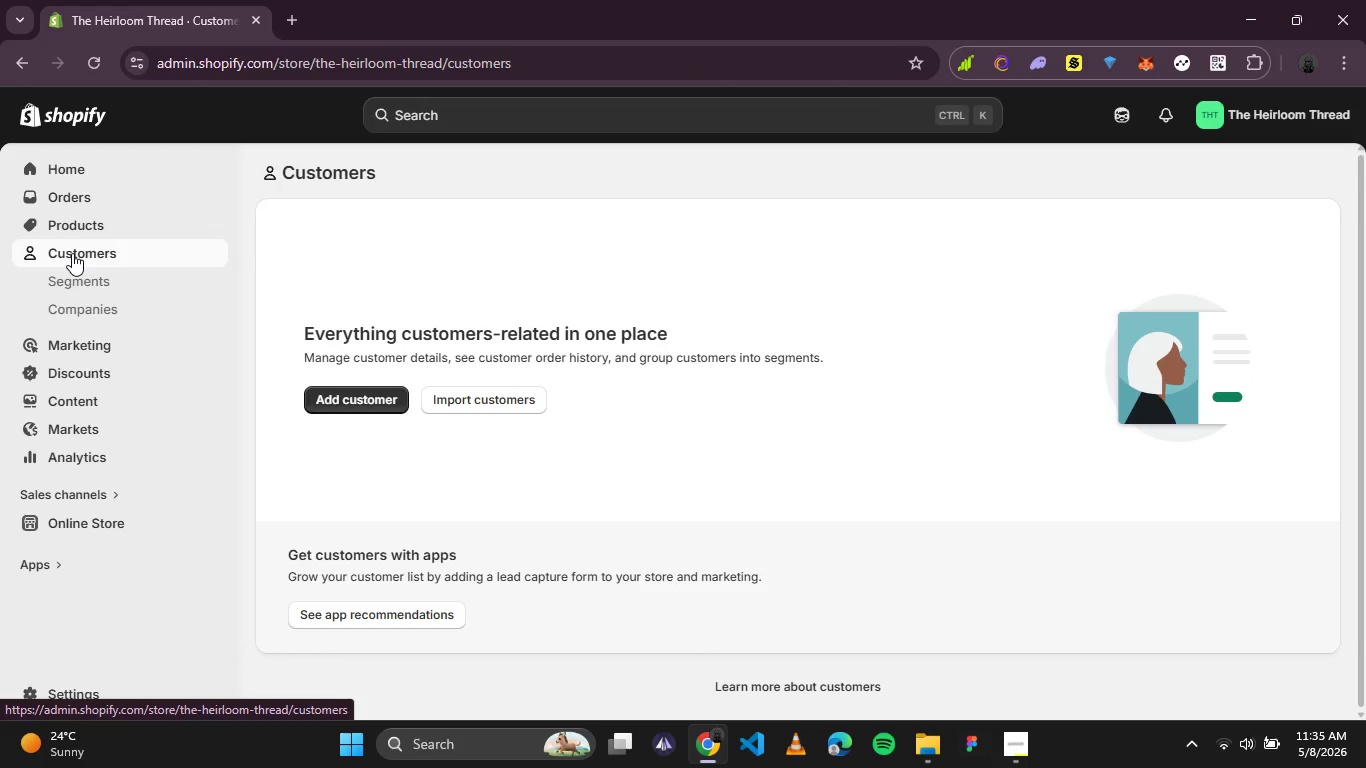 
left_click([498, 404])
 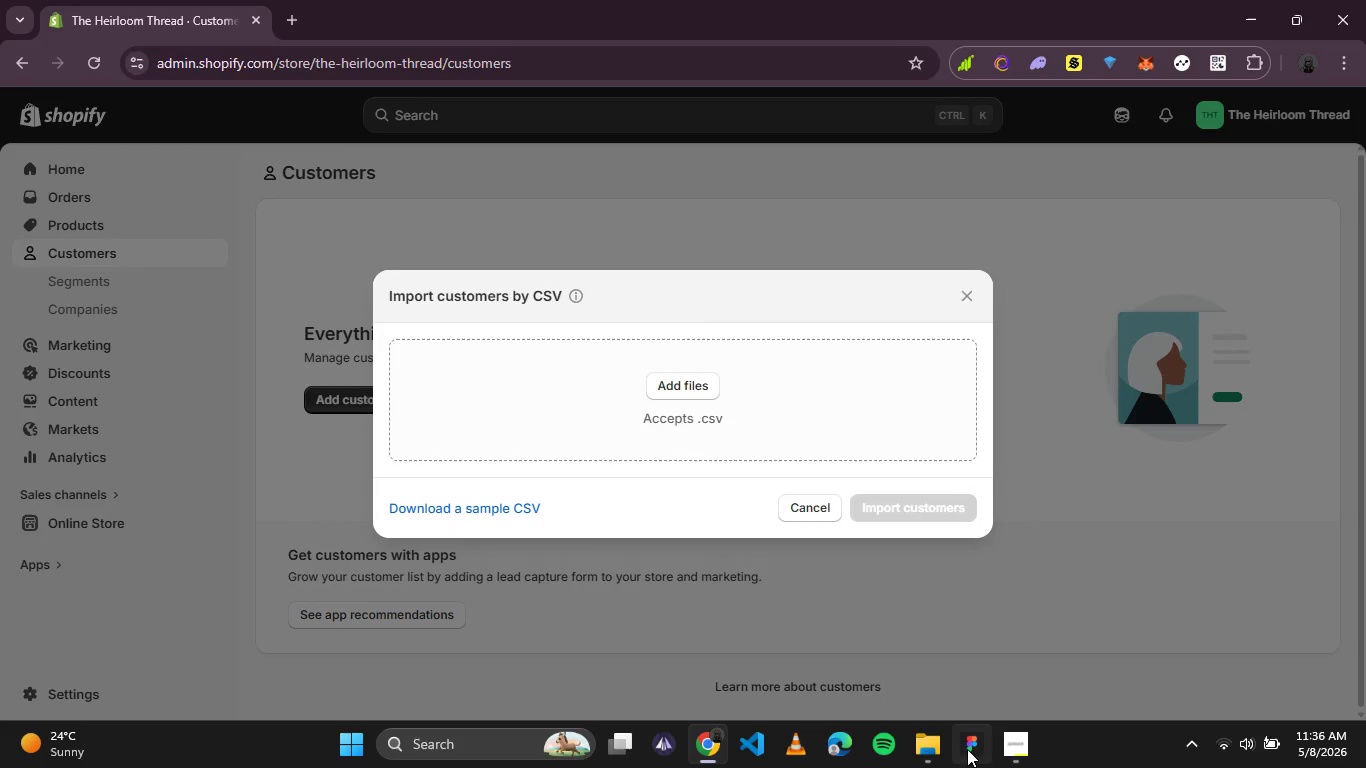 
left_click([934, 749])
 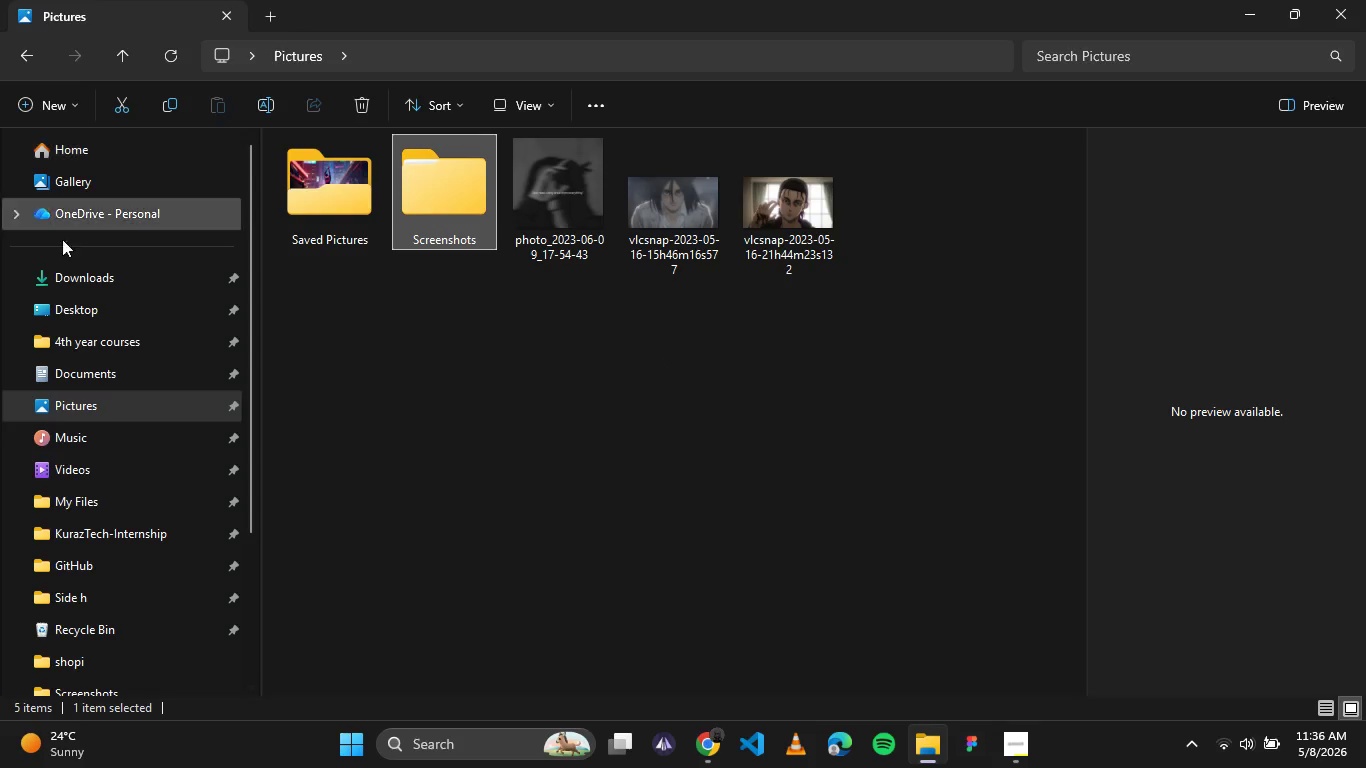 
left_click([79, 286])
 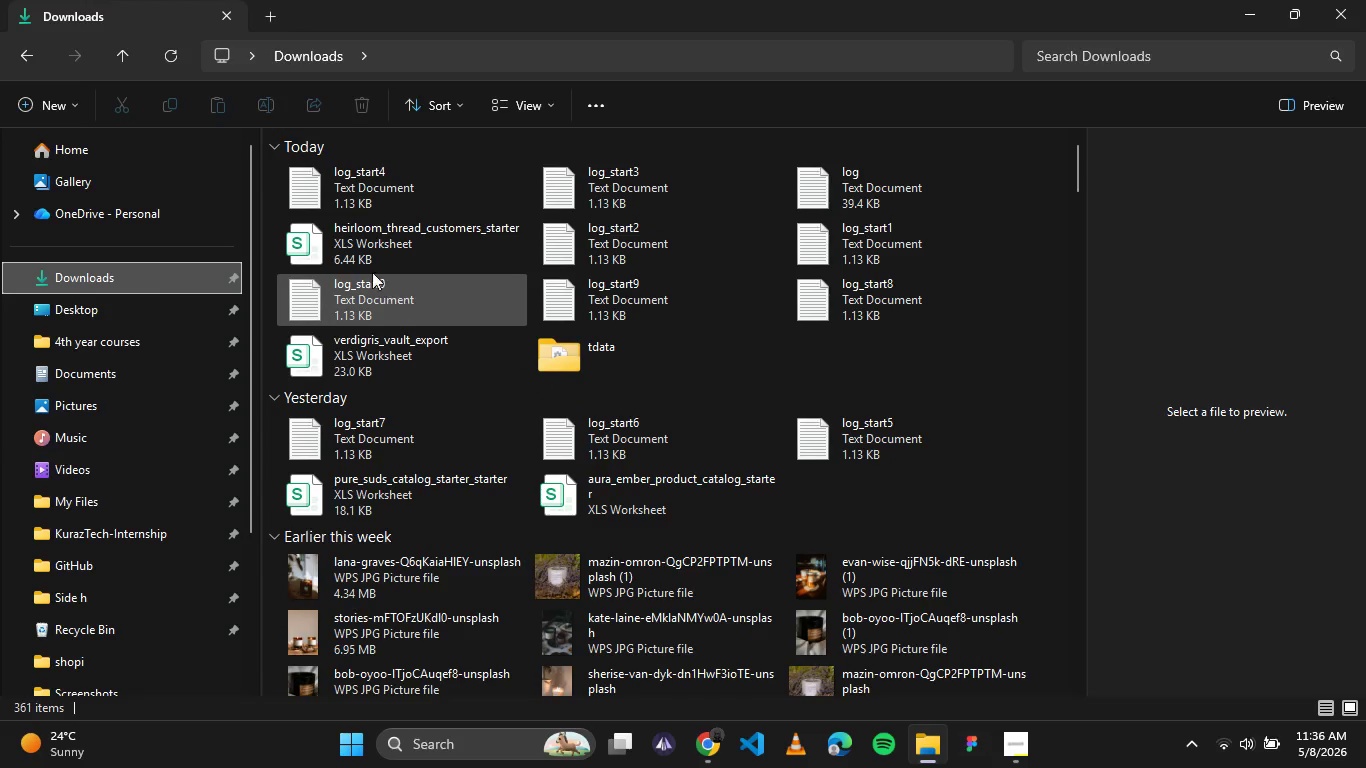 
wait(5.66)
 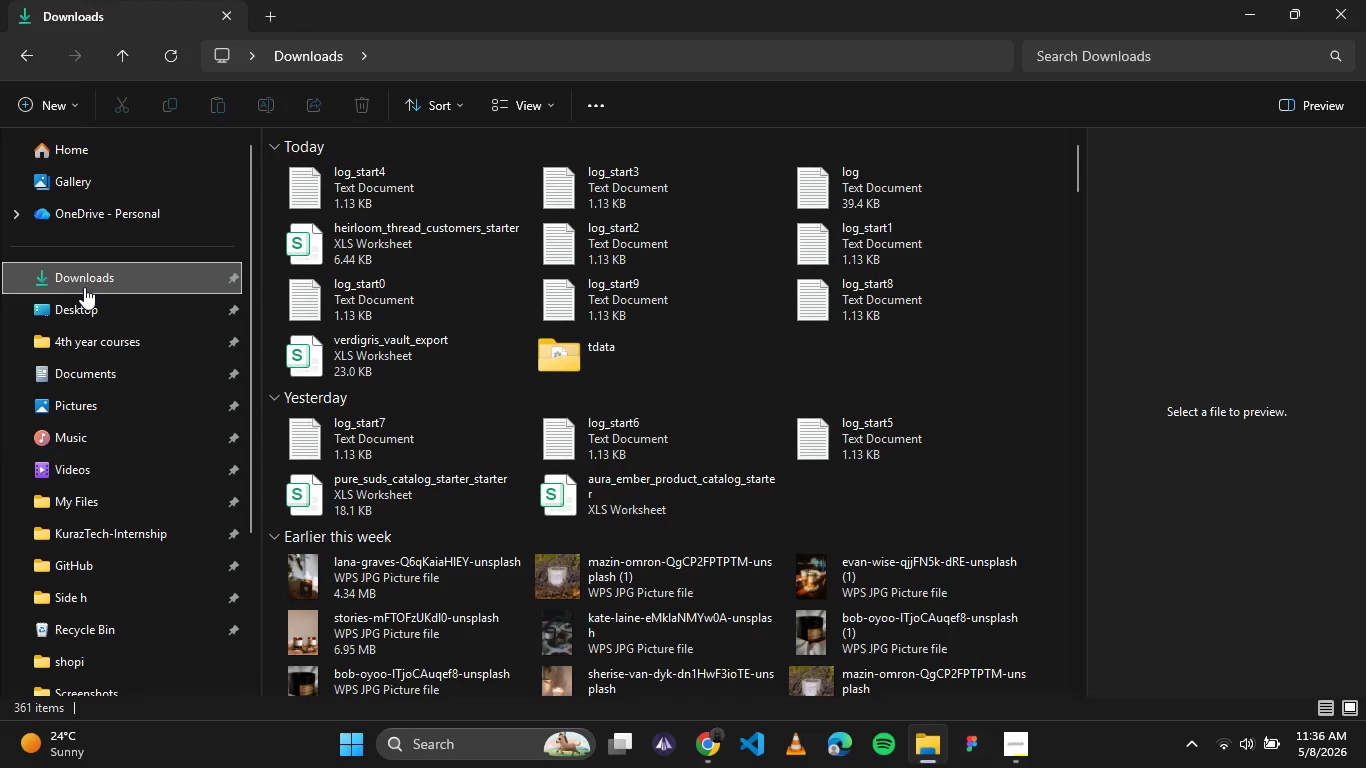 
left_click([1006, 738])